 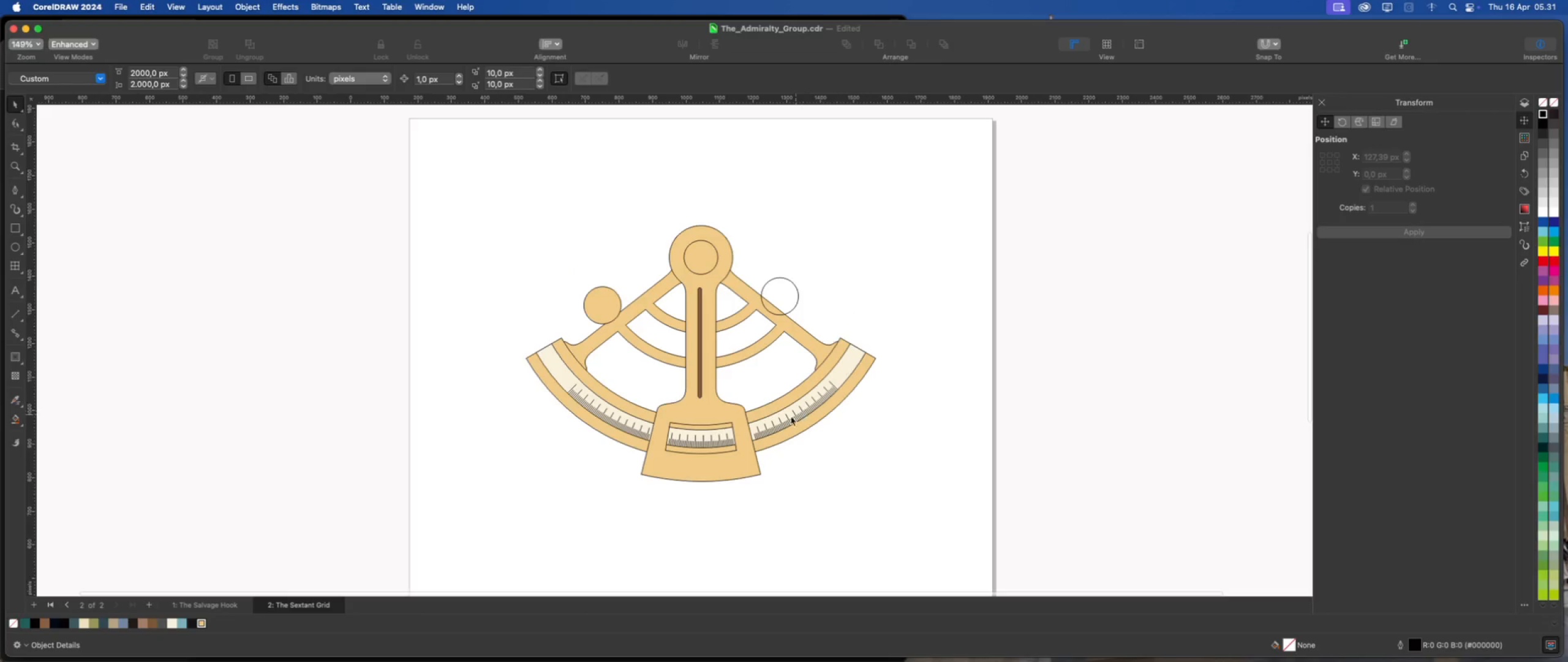 
scroll: coordinate [655, 384], scroll_direction: up, amount: 2.0
 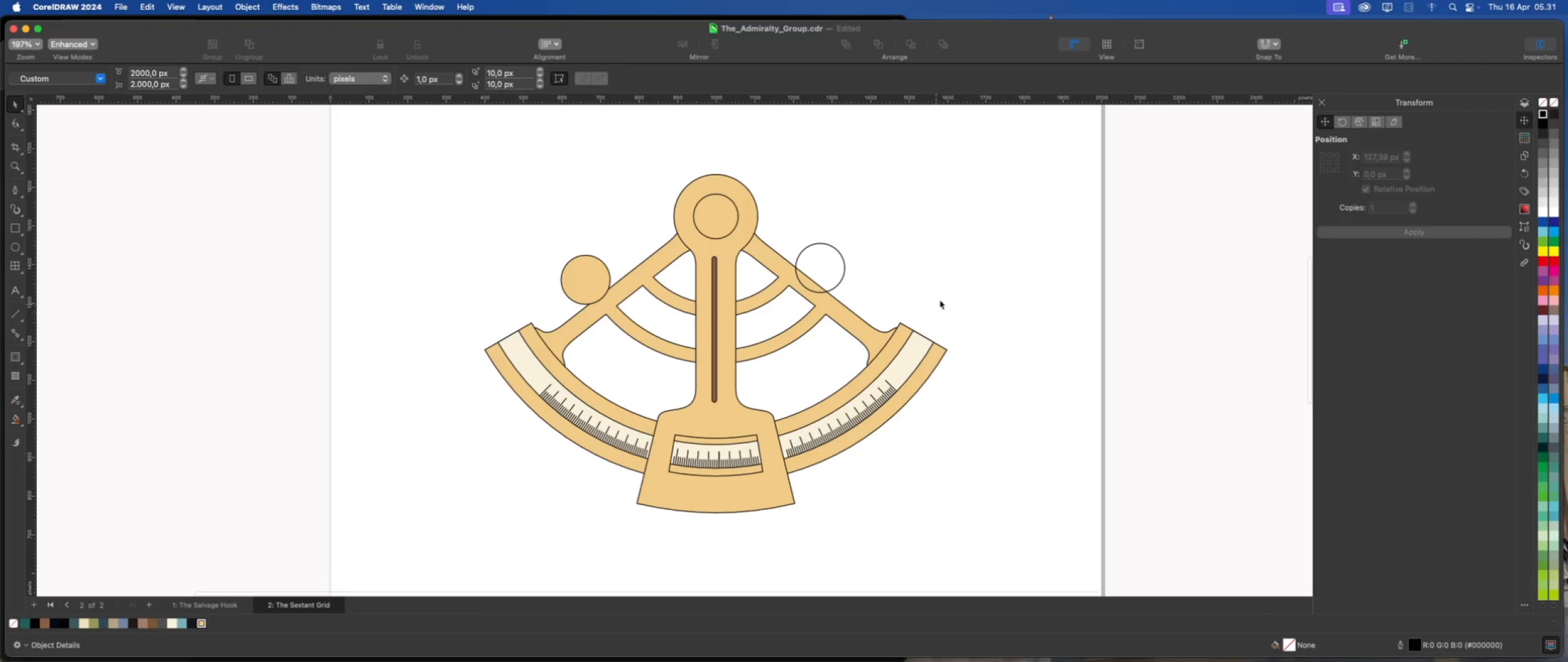 
left_click([955, 290])
 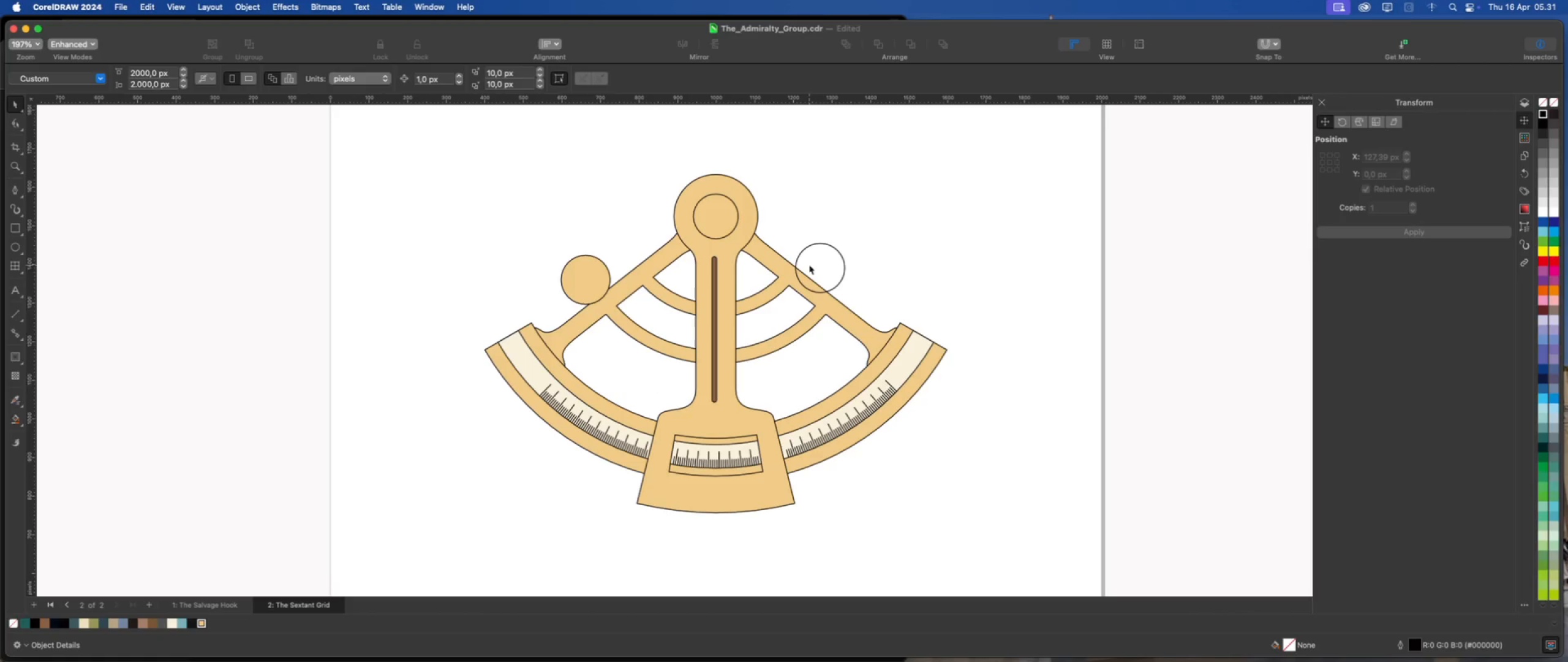 
left_click([929, 263])
 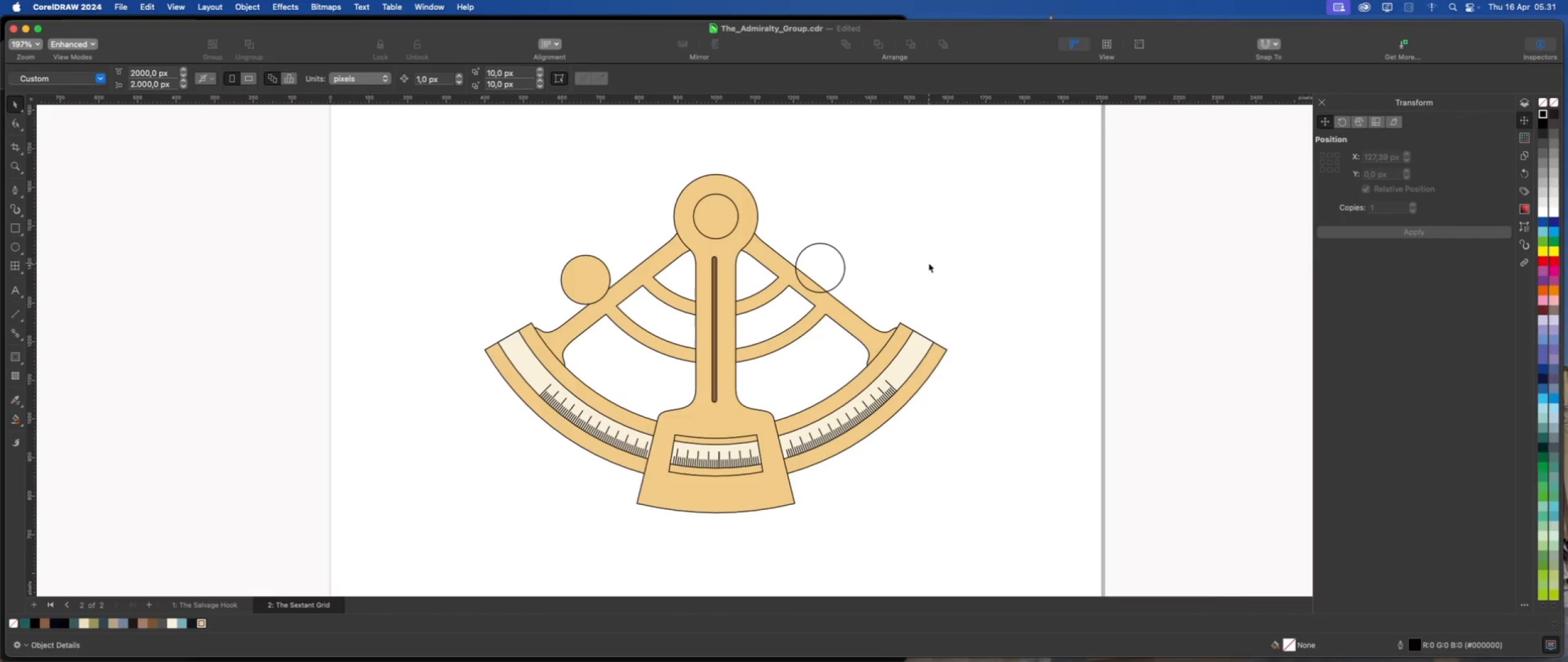 
left_click([835, 271])
 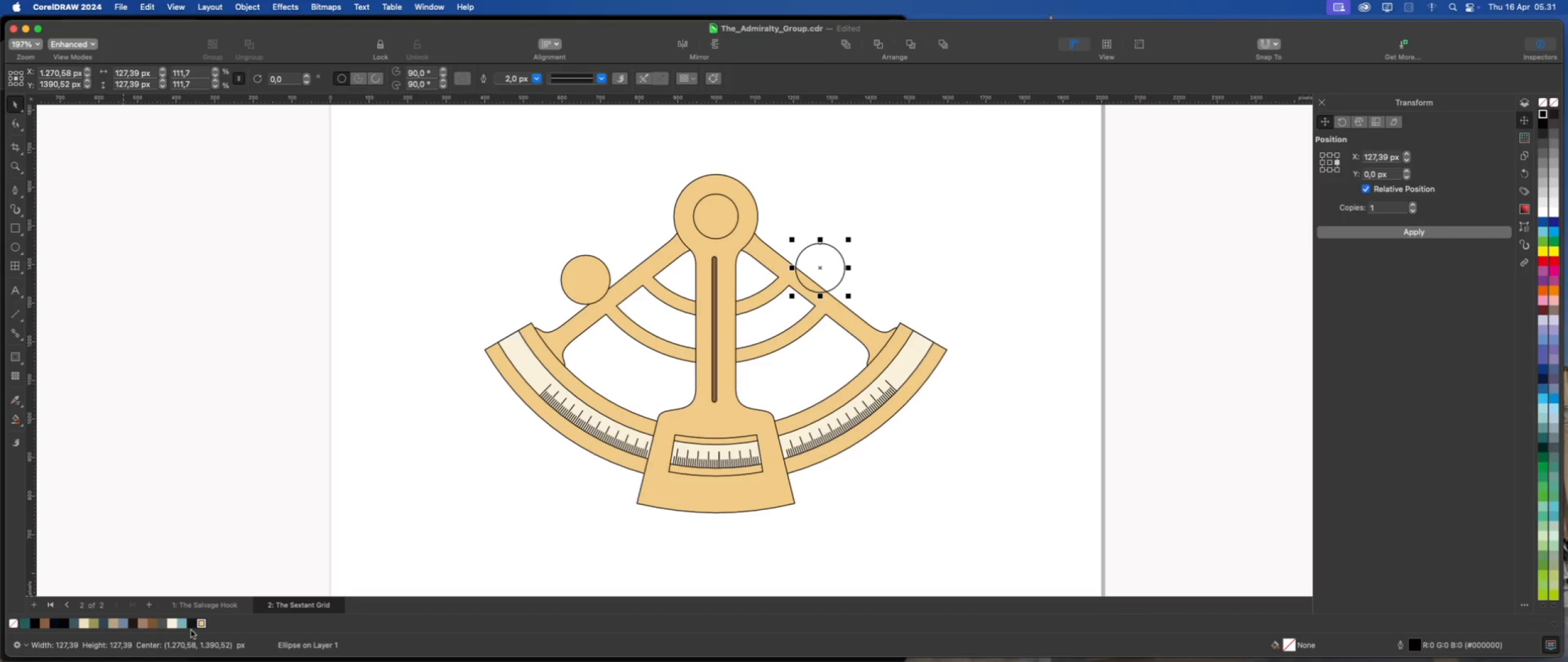 
left_click([202, 625])
 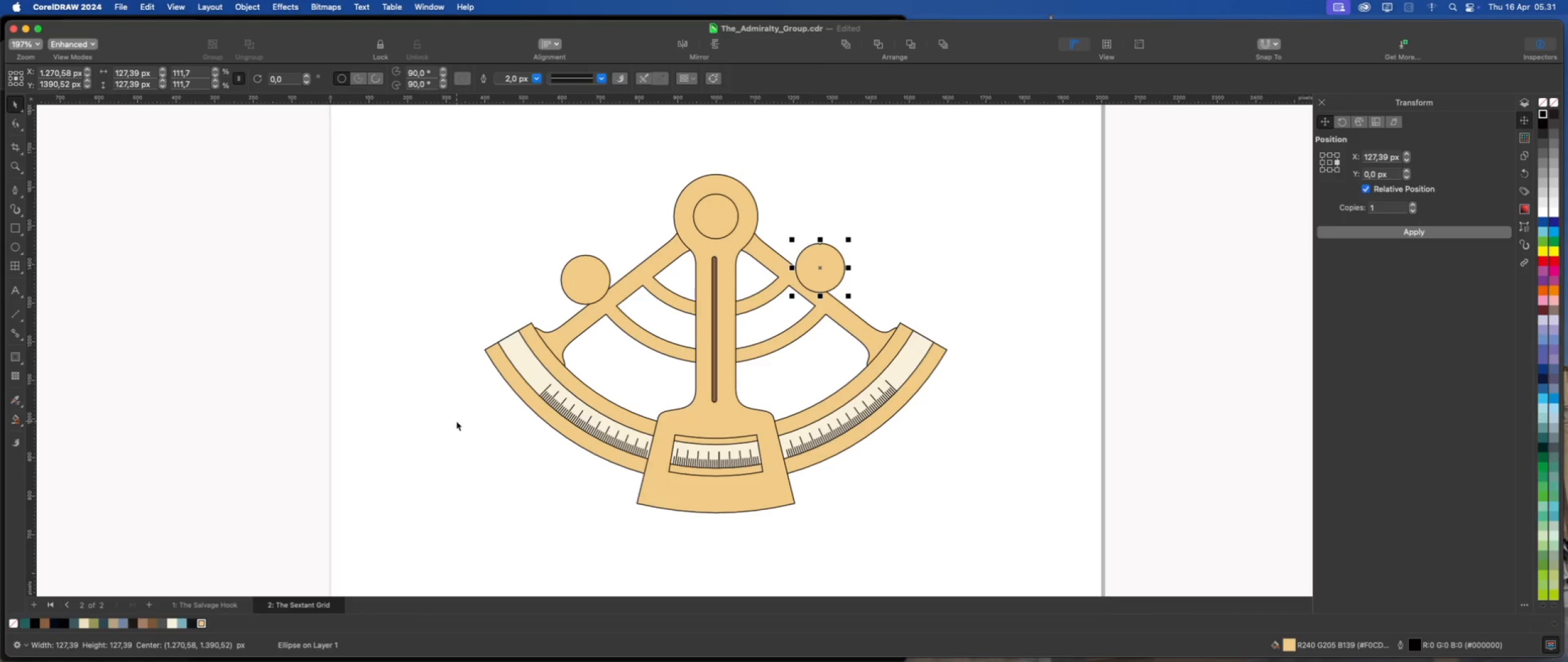 
scroll: coordinate [724, 286], scroll_direction: up, amount: 1.0
 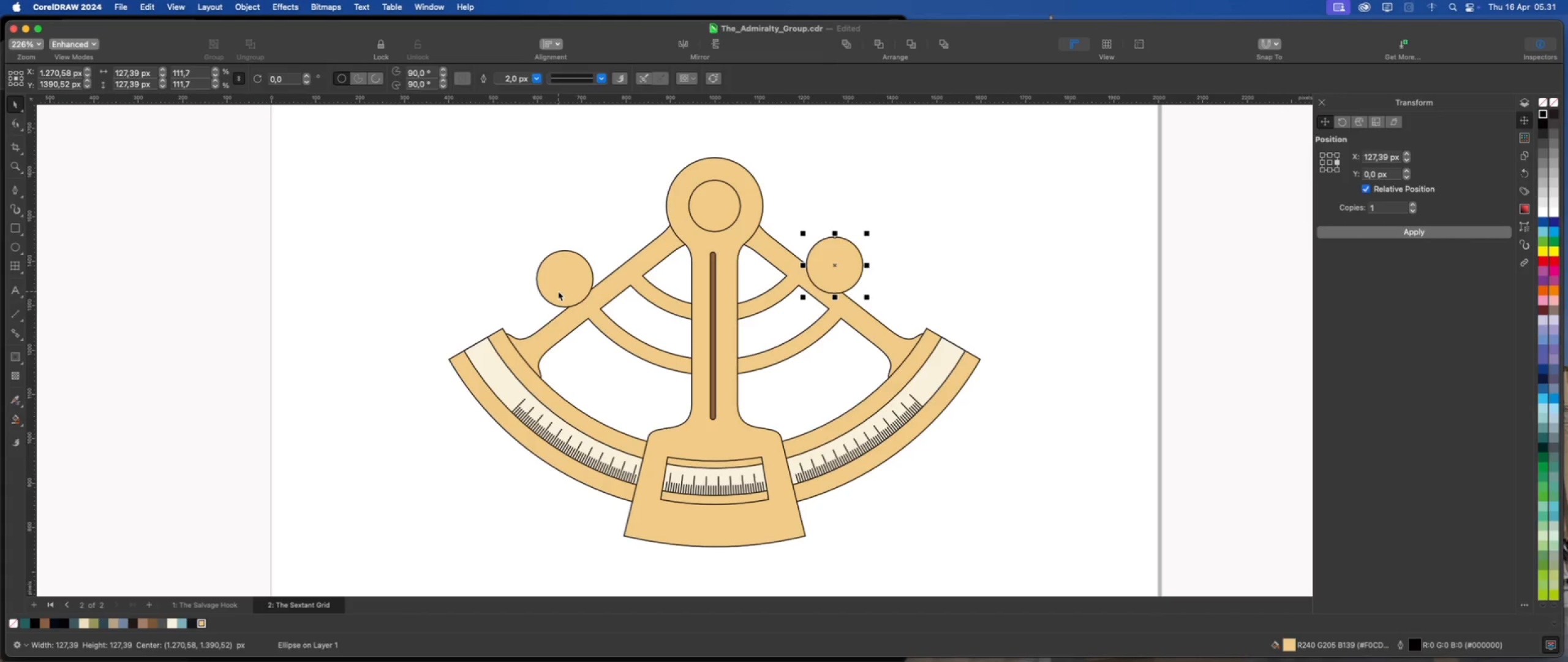 
wait(9.17)
 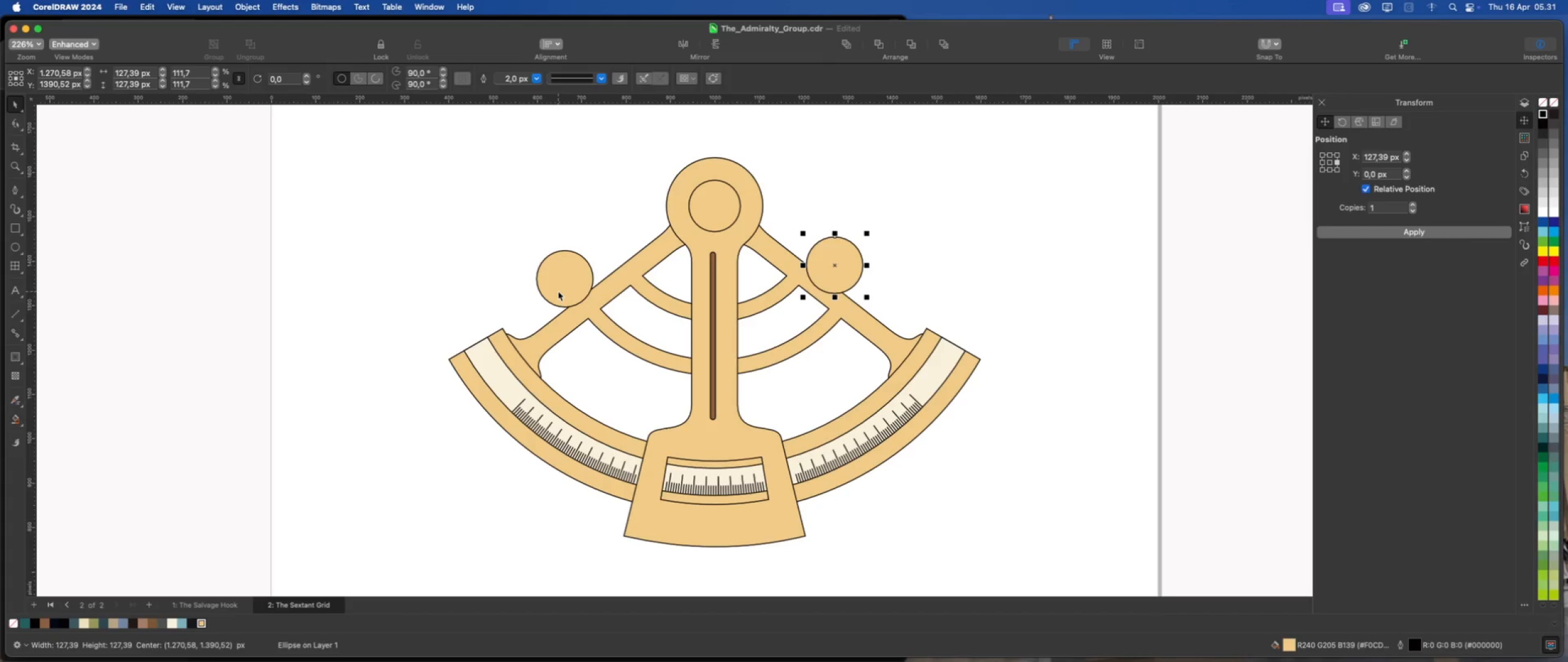 
left_click([558, 291])
 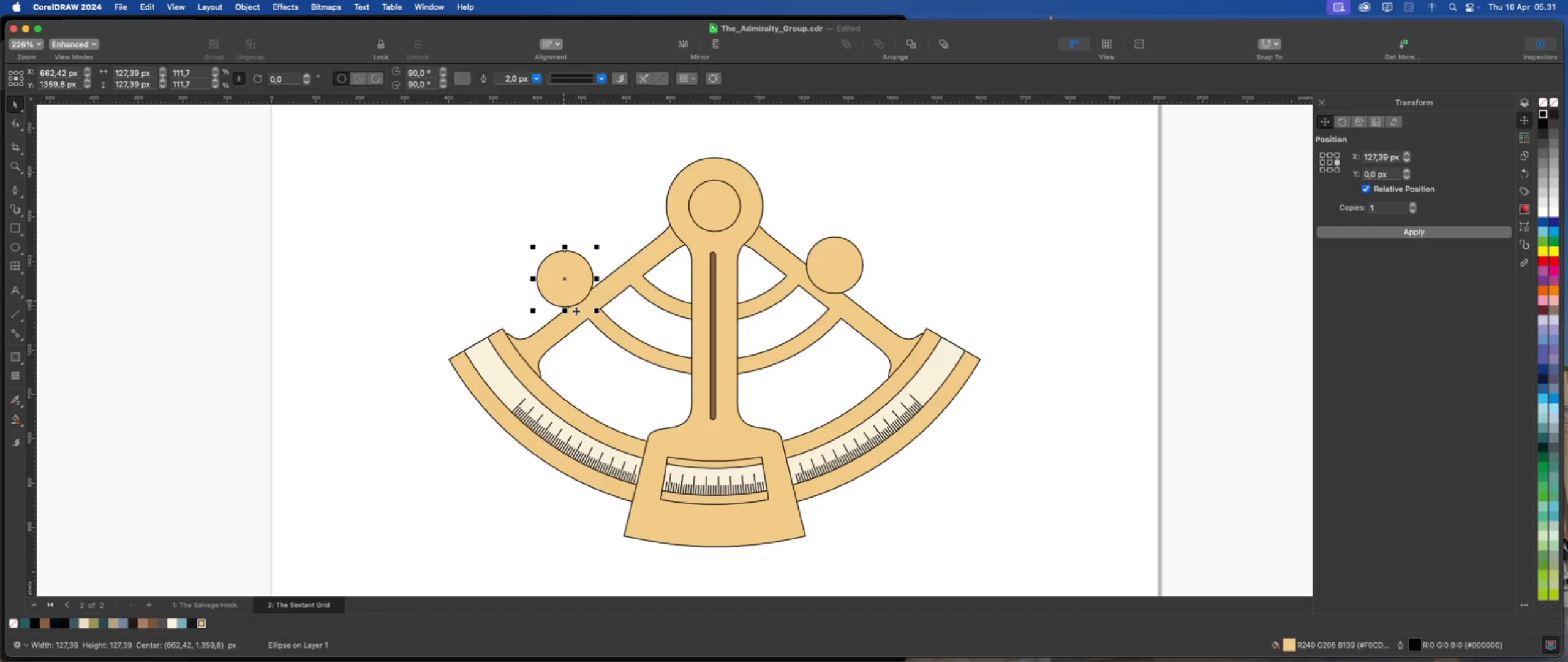 
hold_key(key=ShiftLeft, duration=1.06)
left_click([580, 322])
 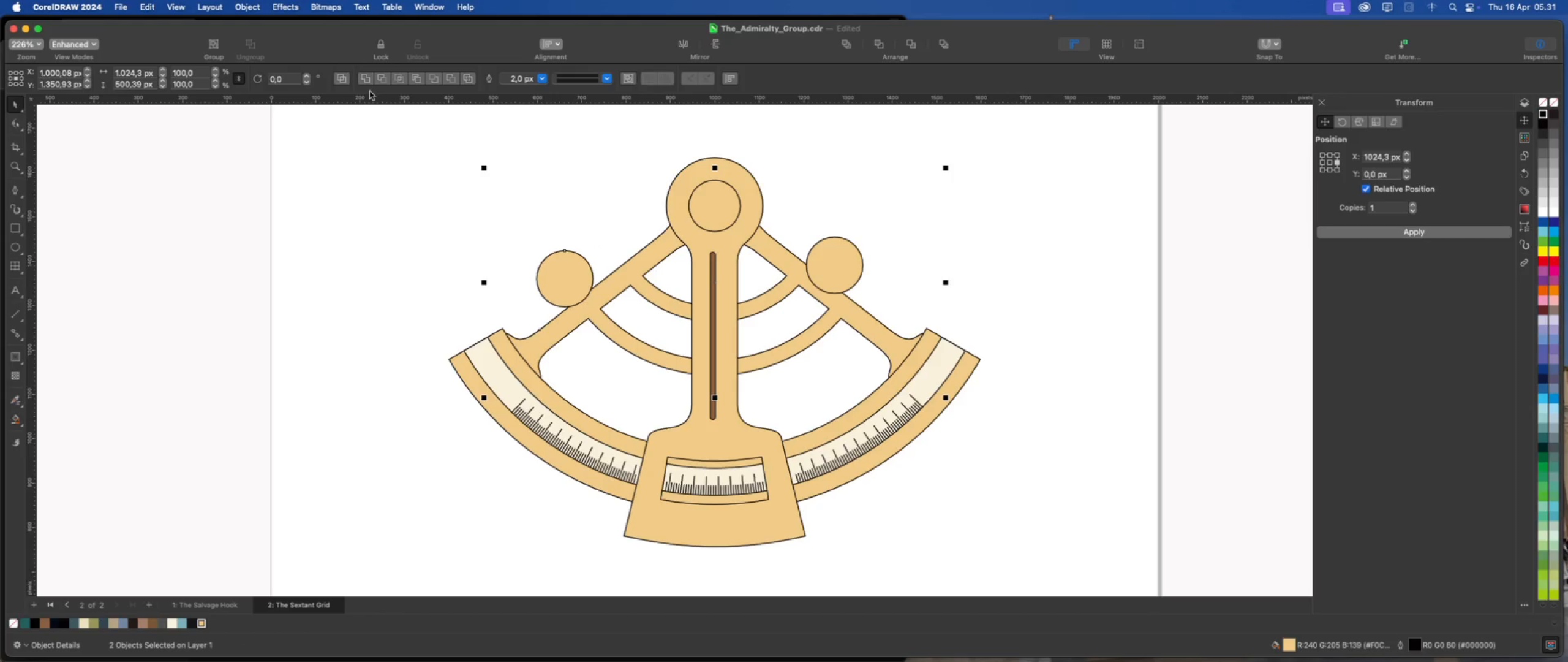 
left_click([366, 82])
 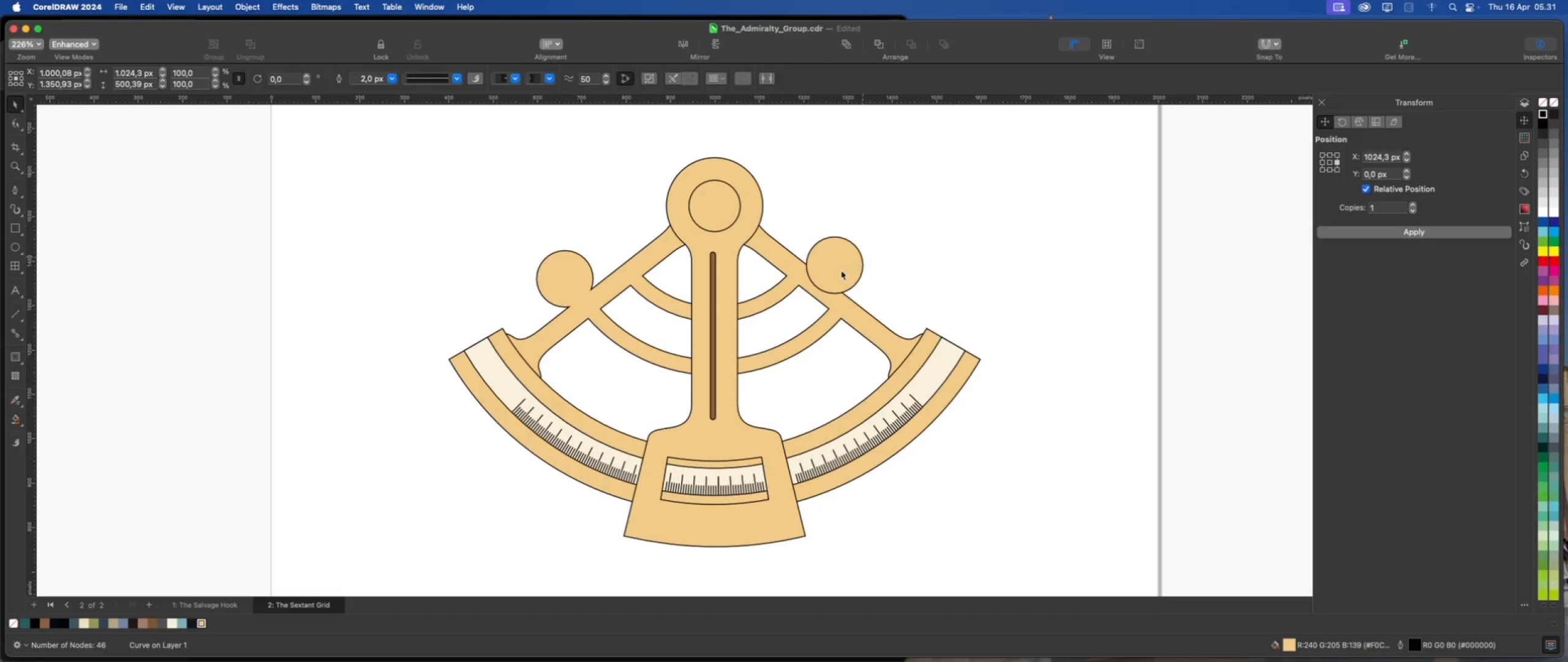 
left_click([842, 270])
 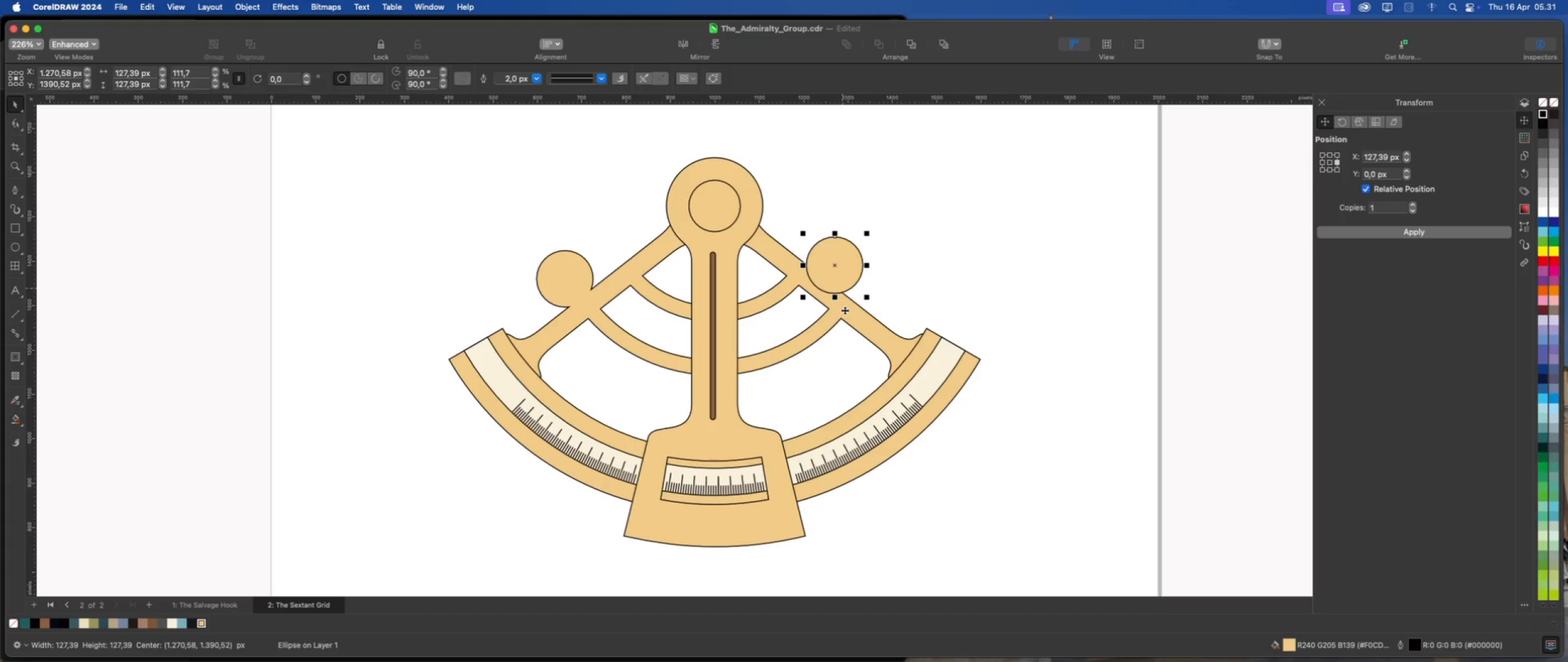 
hold_key(key=ShiftLeft, duration=0.62)
left_click([849, 314])
 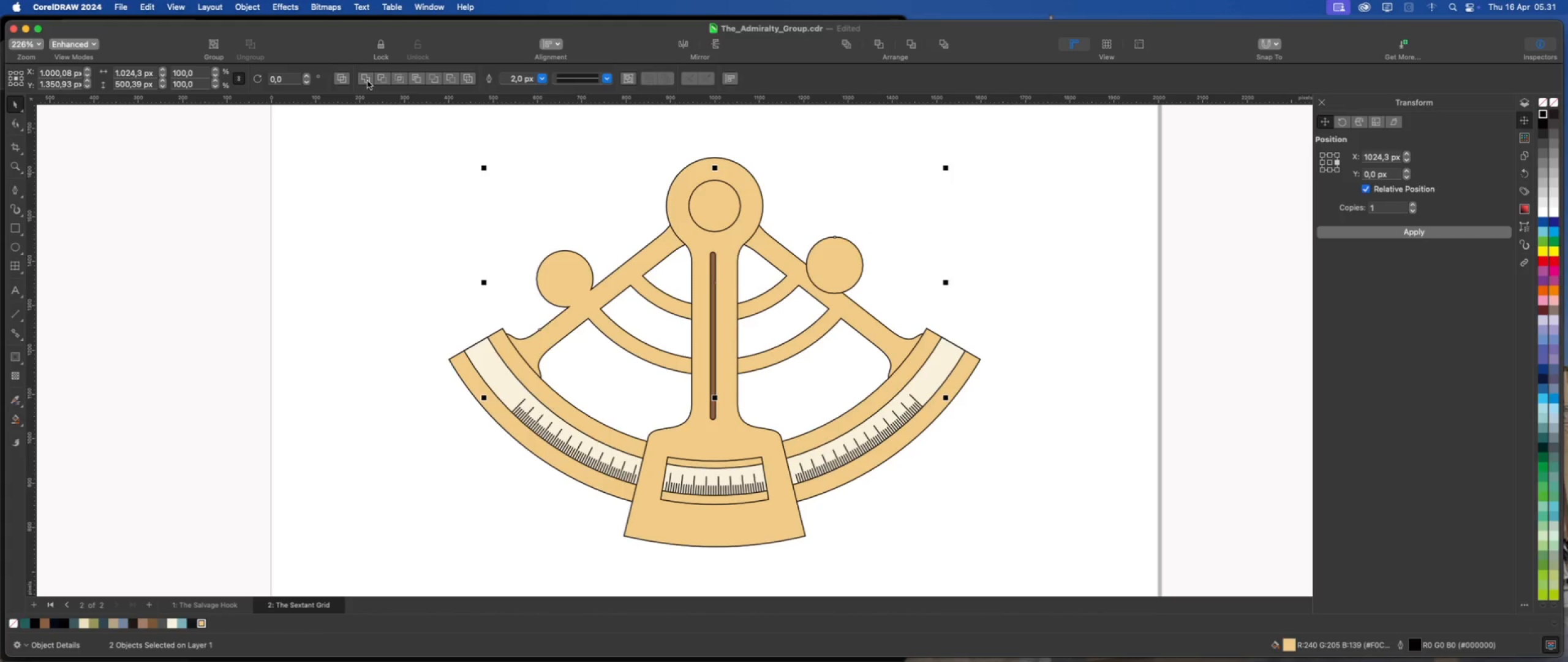 
double_click([431, 172])
 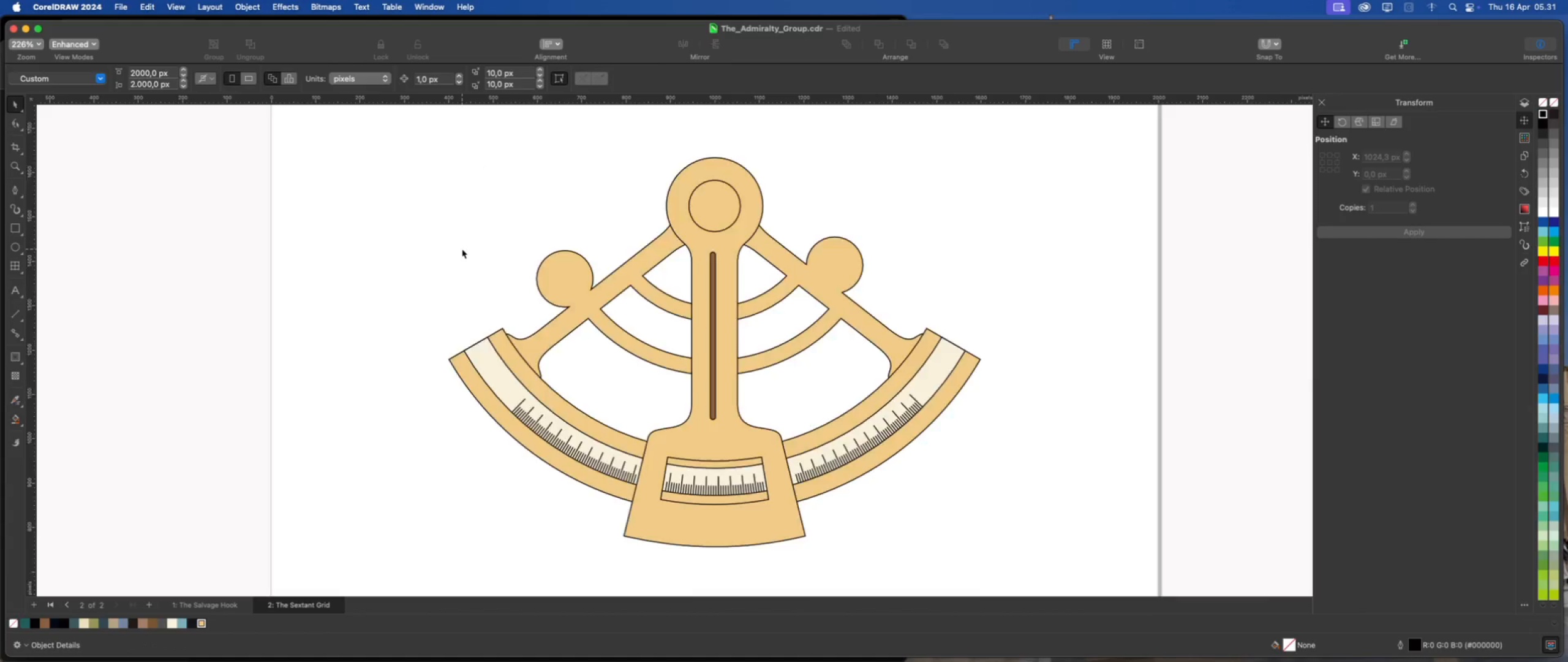 
scroll: coordinate [462, 249], scroll_direction: up, amount: 1.0
 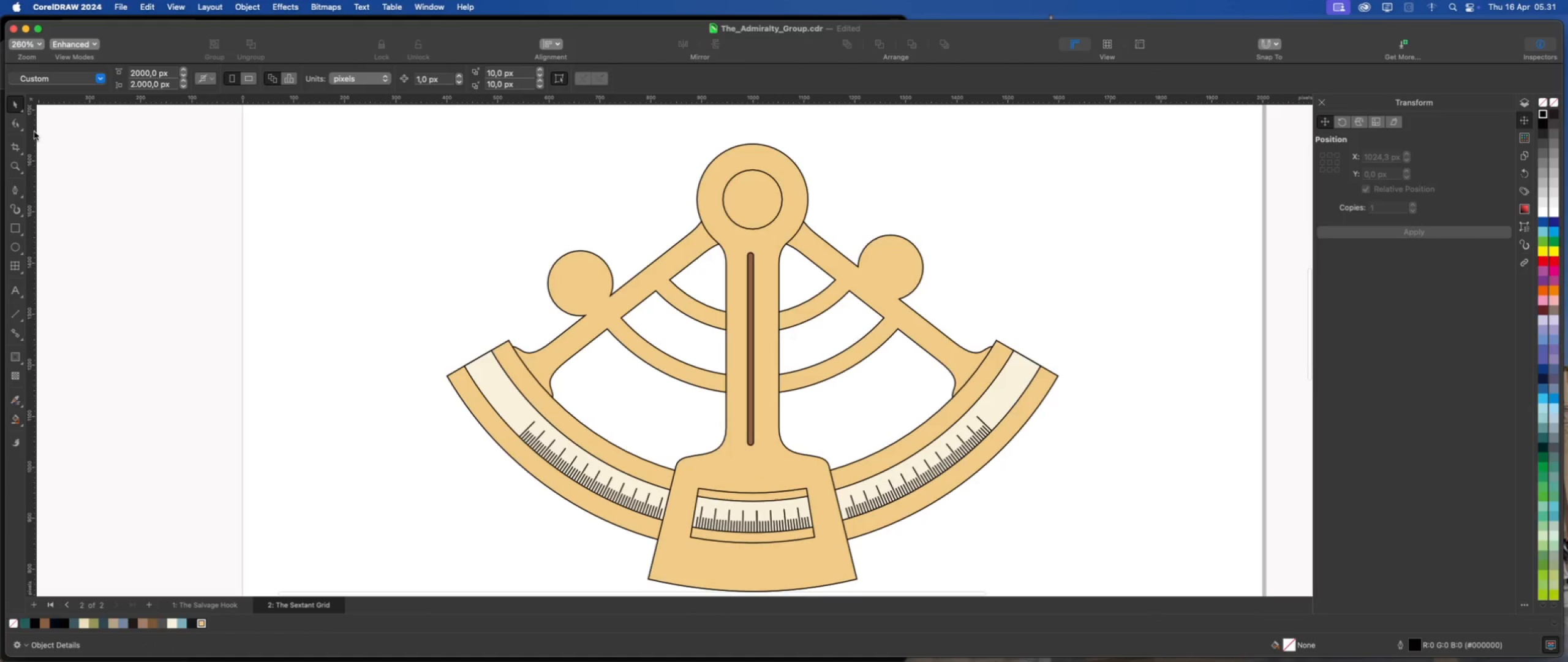 
left_click([22, 123])
 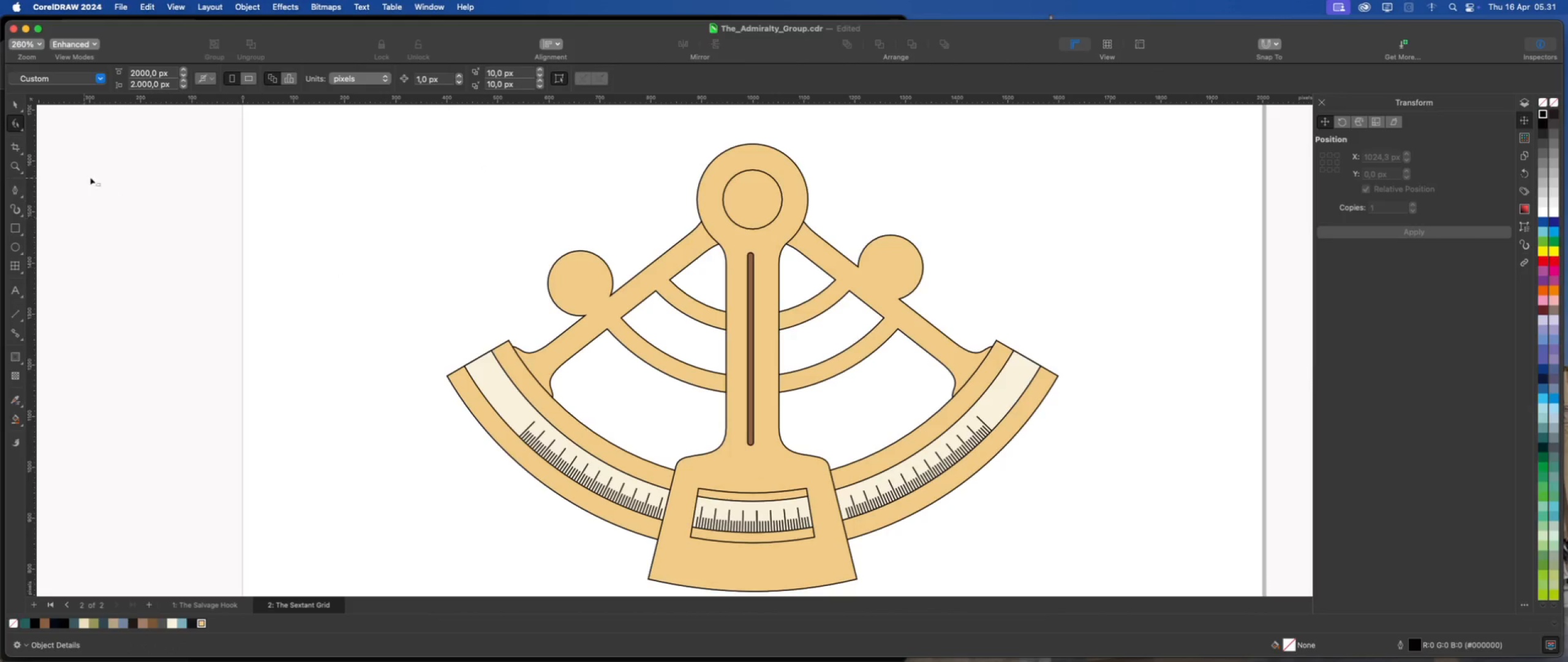 
scroll: coordinate [599, 338], scroll_direction: up, amount: 5.0
 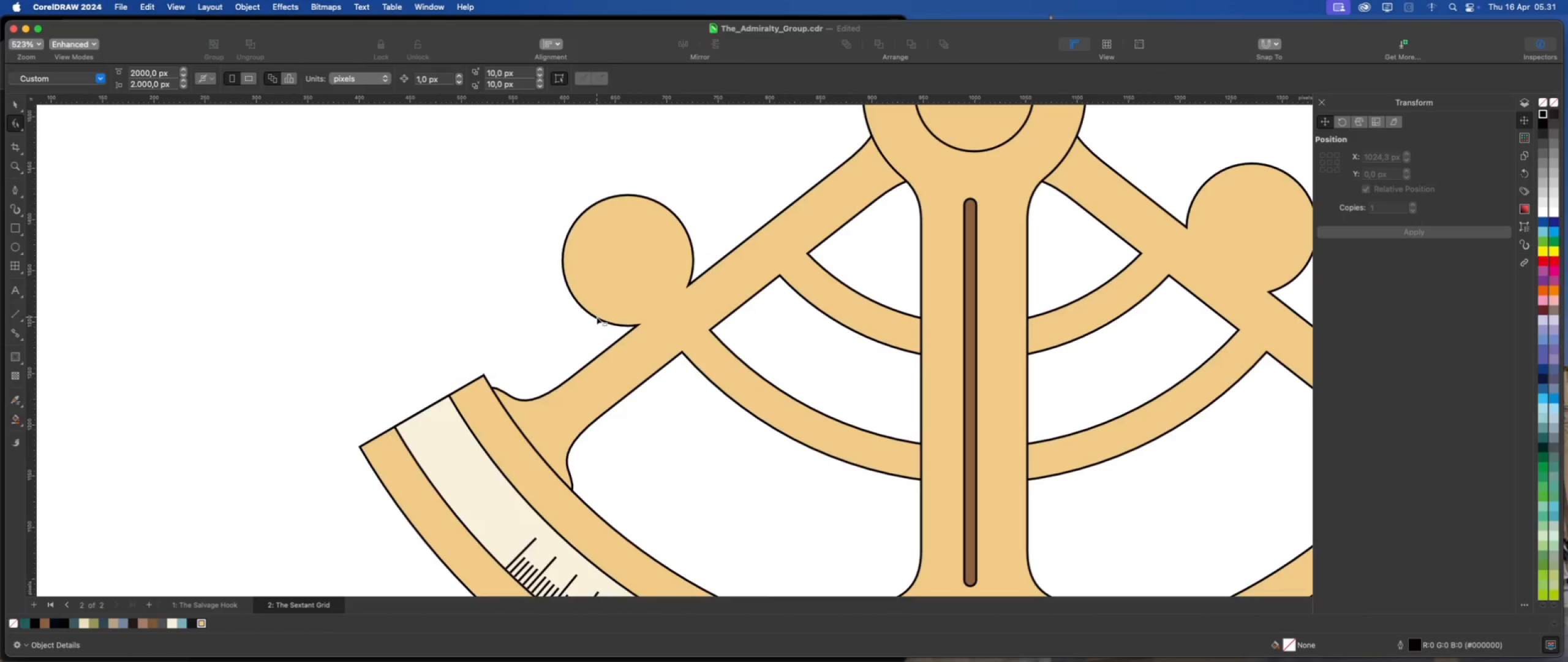 
left_click([575, 299])
 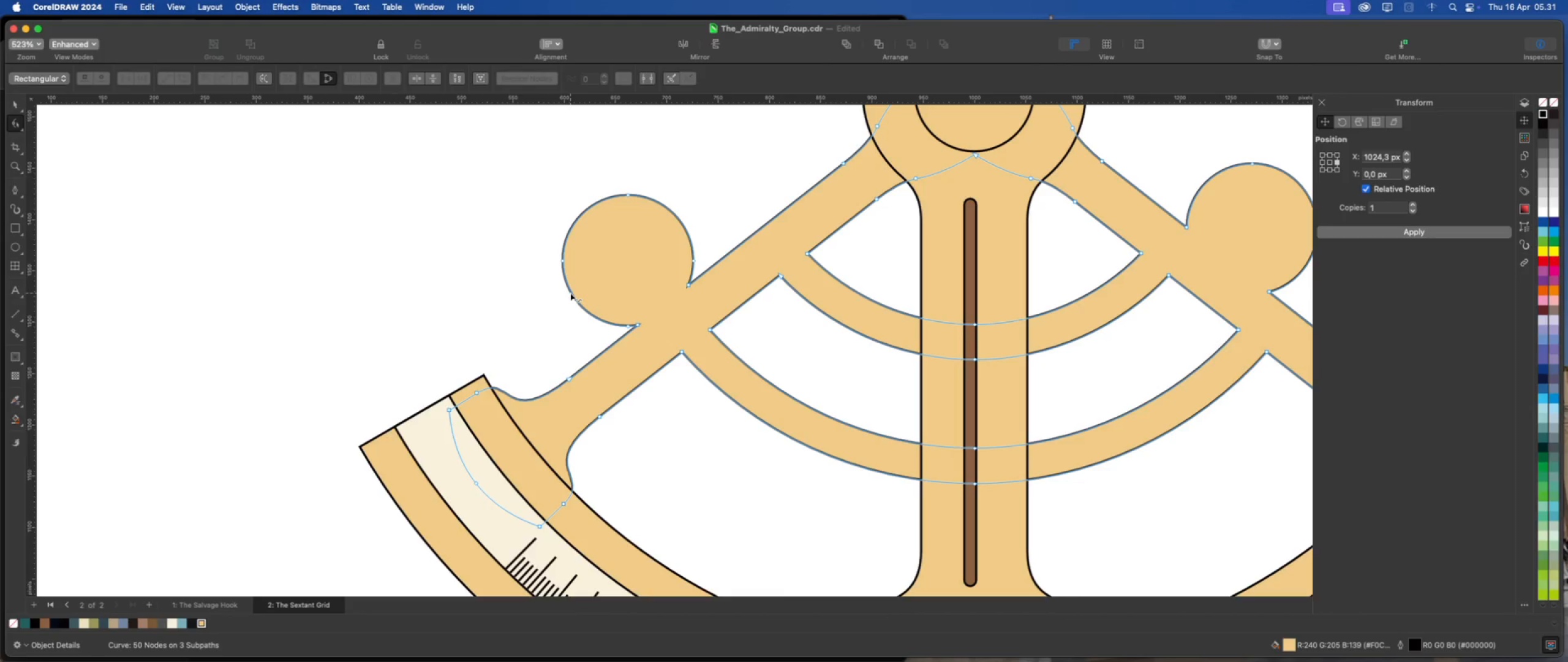 
left_click([571, 294])
 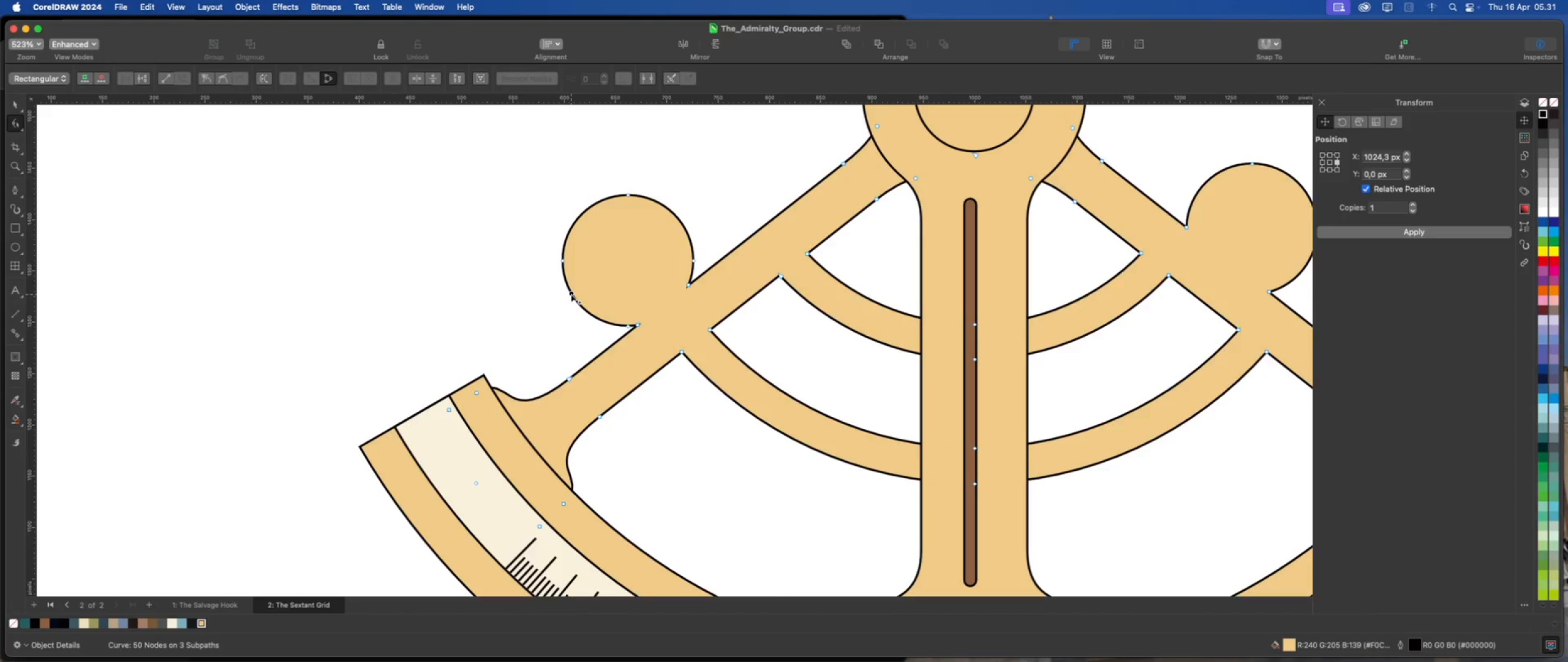 
double_click([571, 294])
 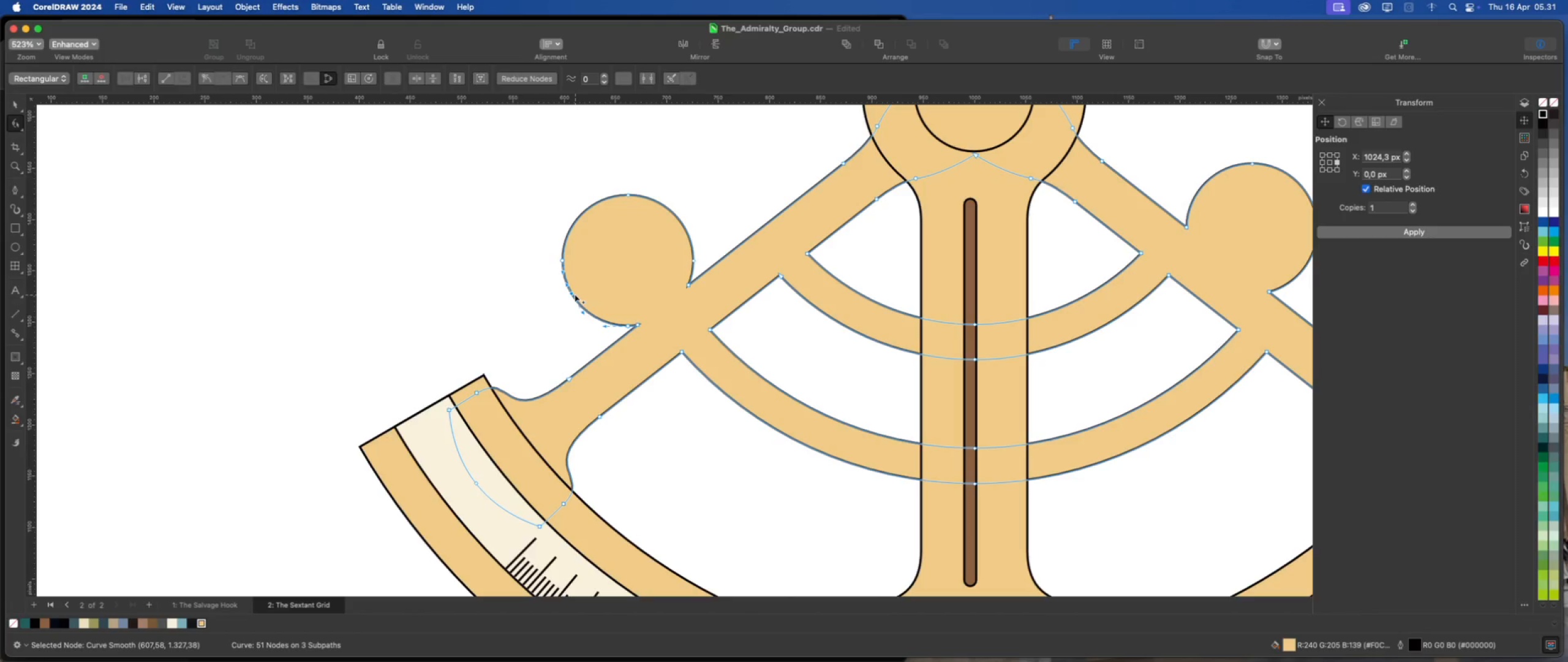 
right_click([572, 294])
 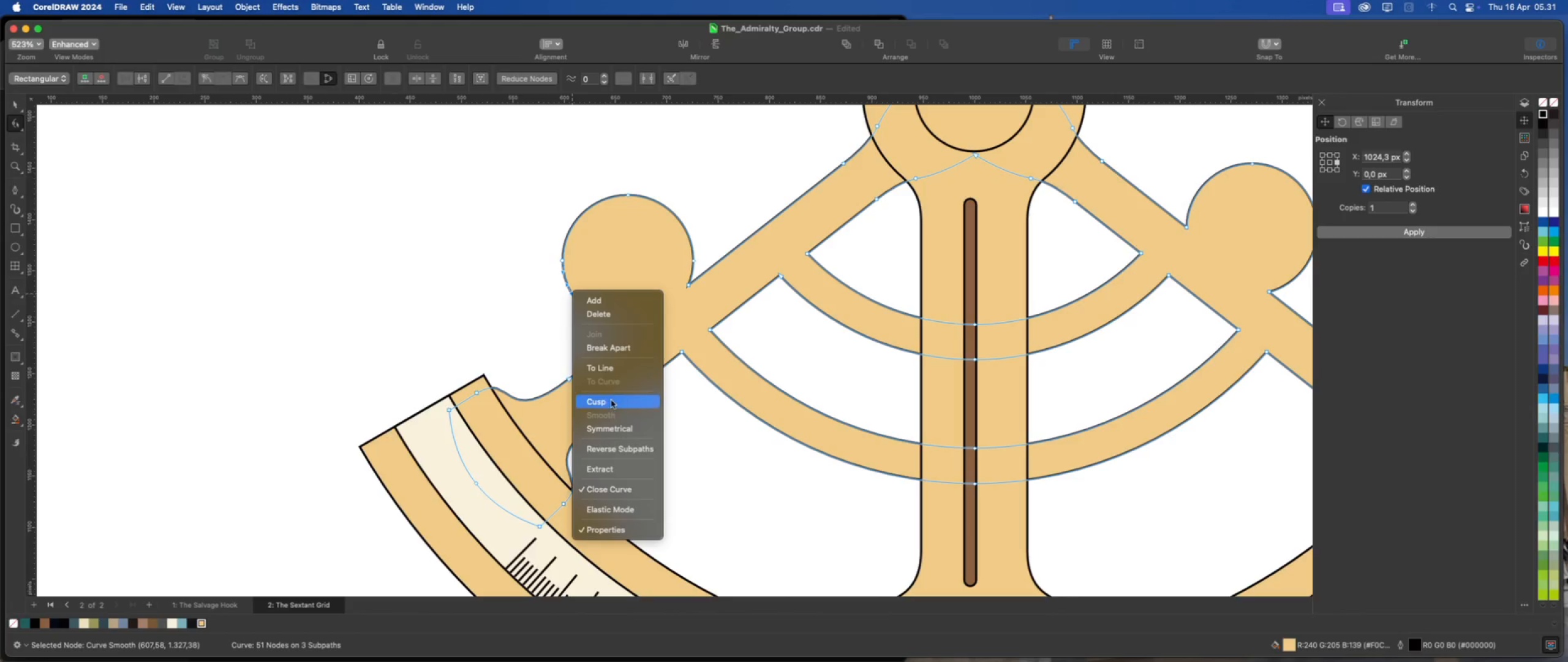 
left_click([611, 400])
 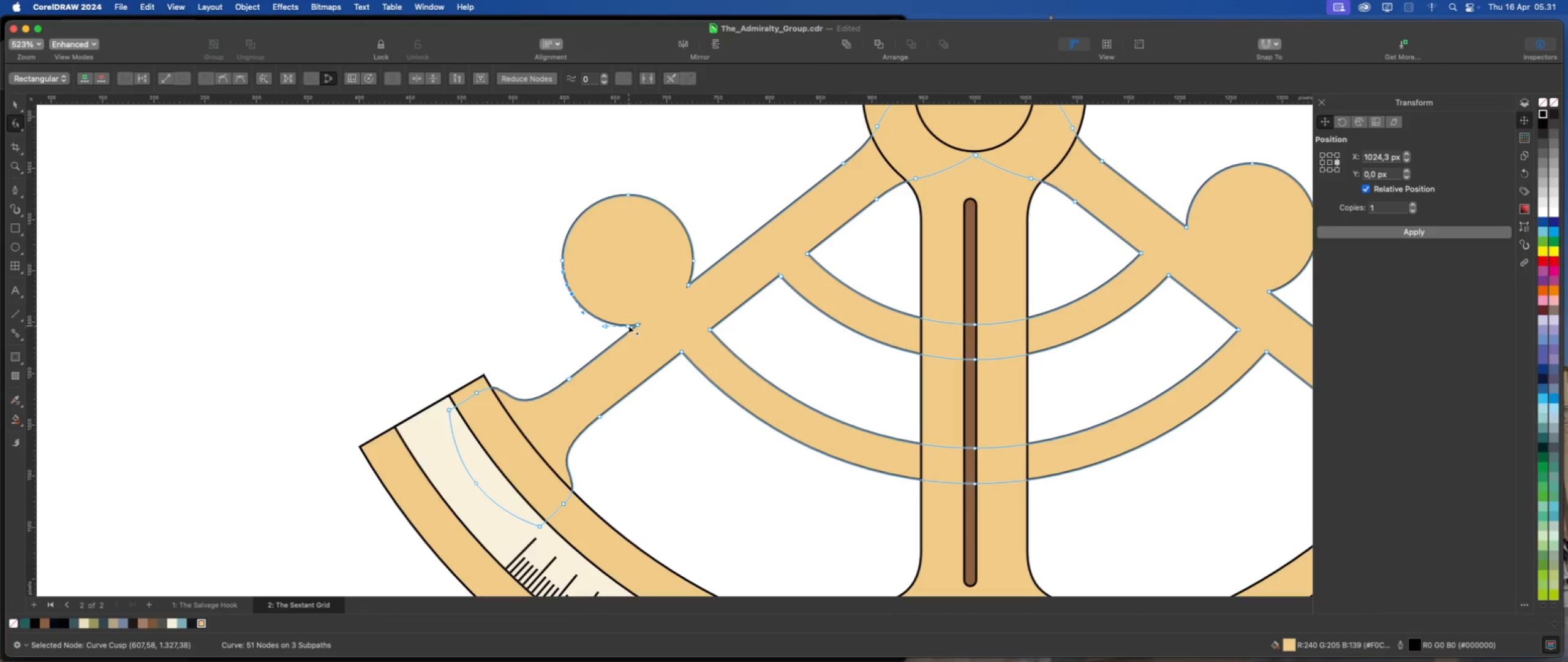 
double_click([628, 325])
 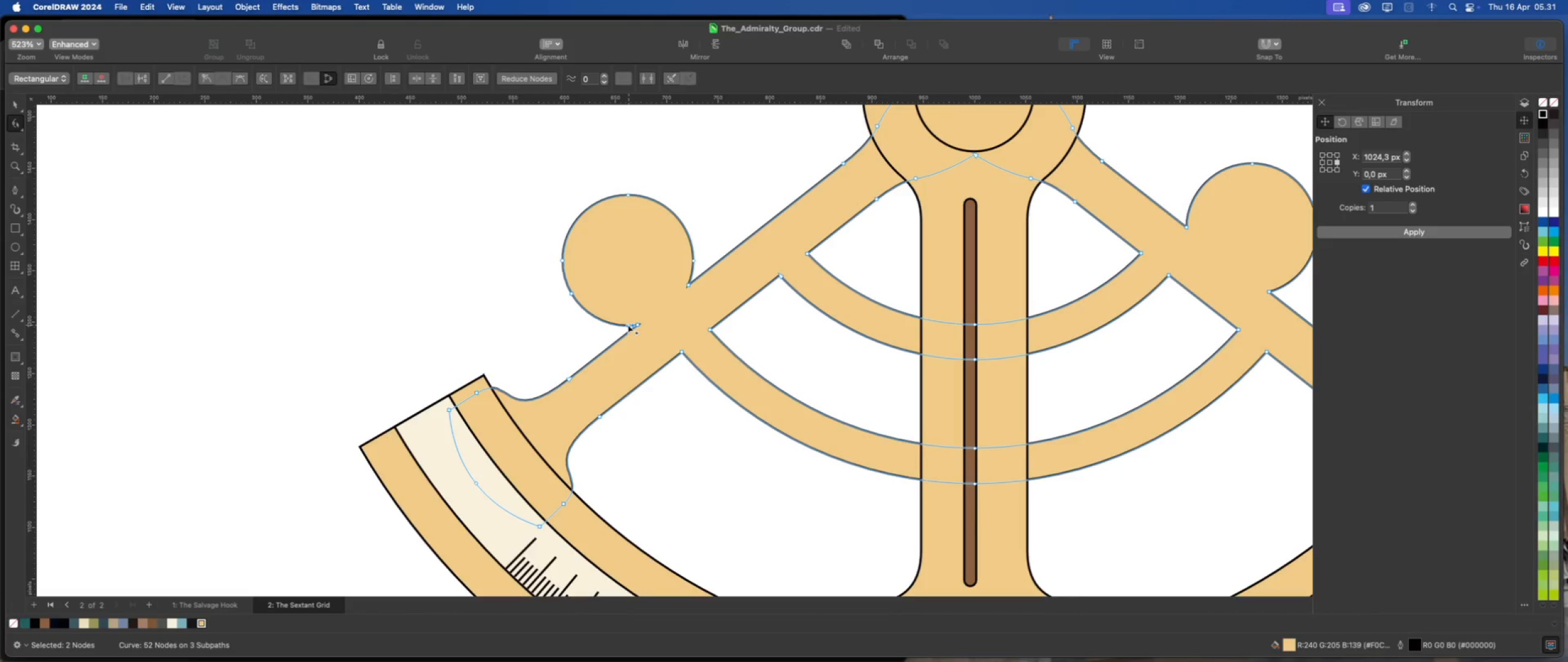 
double_click([628, 325])
 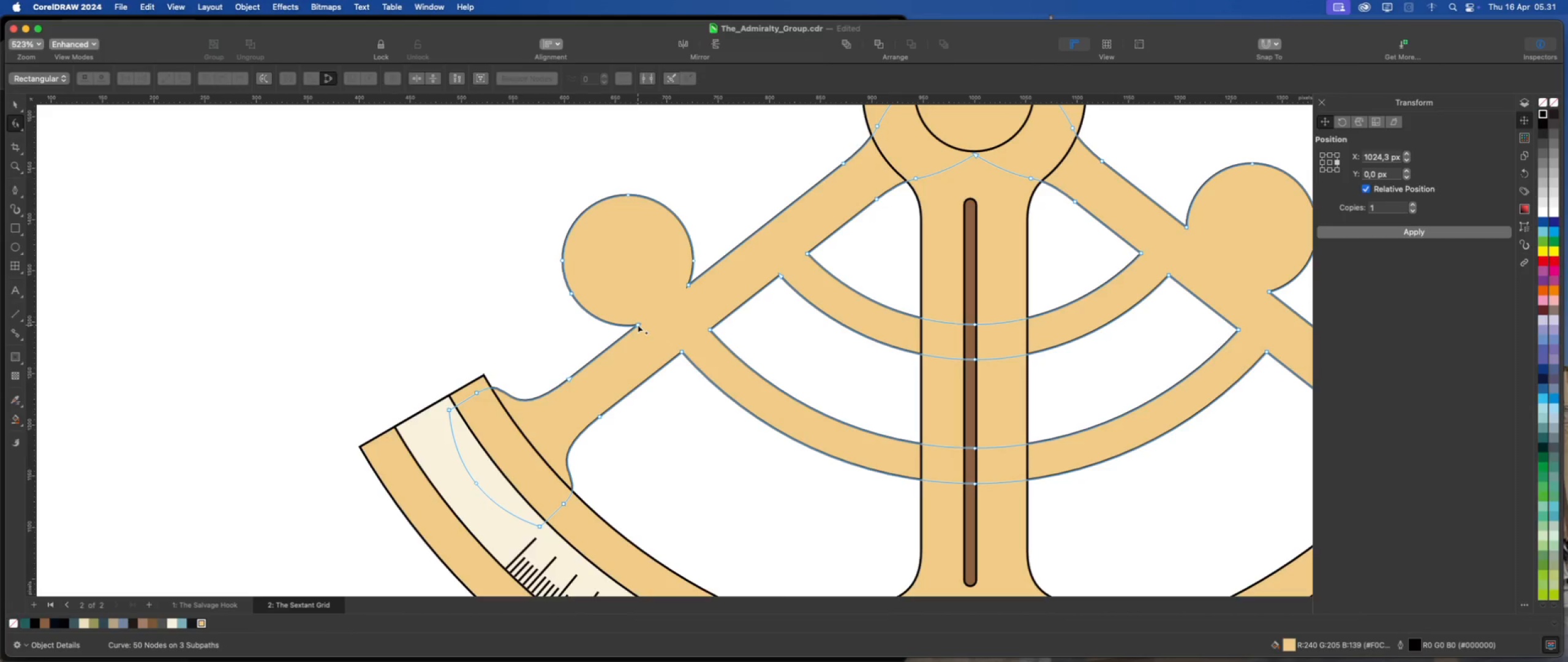 
left_click([638, 324])
 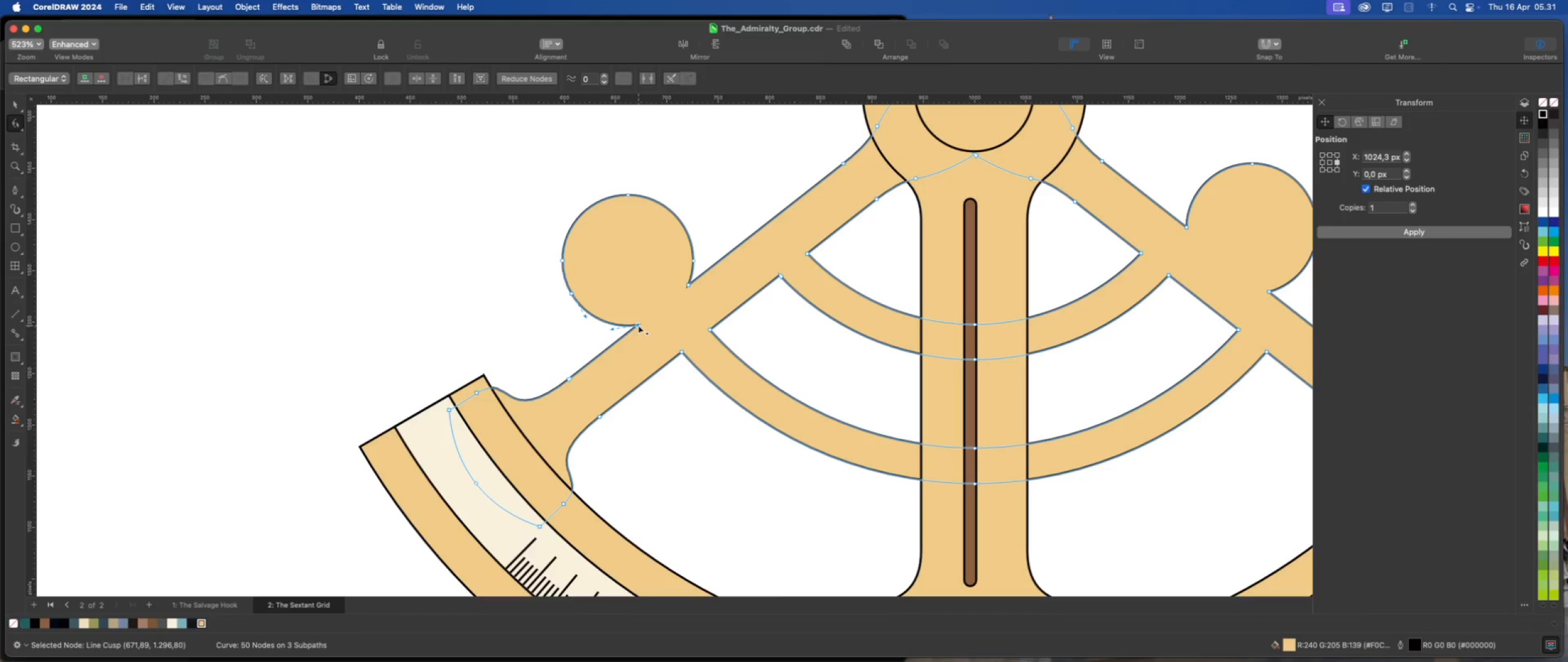 
left_click_drag(start_coordinate=[638, 325], to_coordinate=[594, 357])
 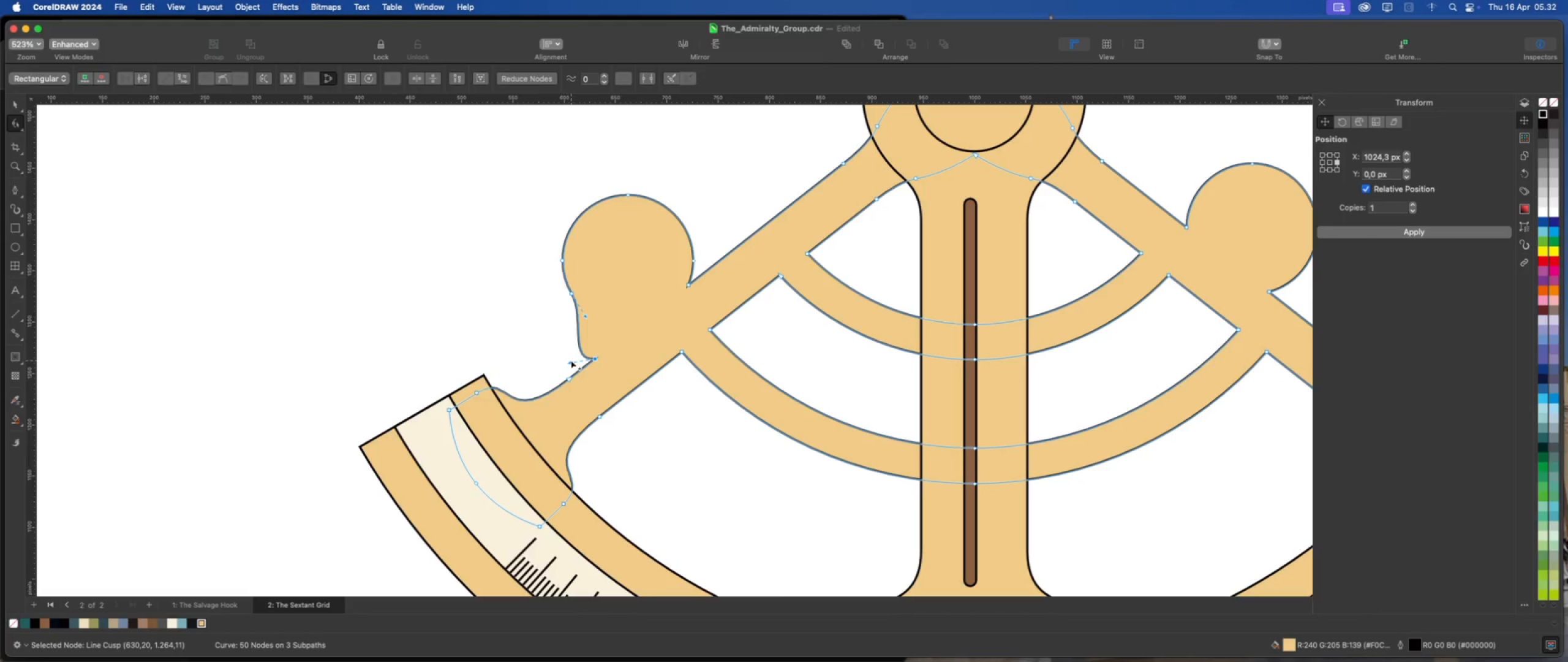 
hold_key(key=ShiftLeft, duration=4.68)
 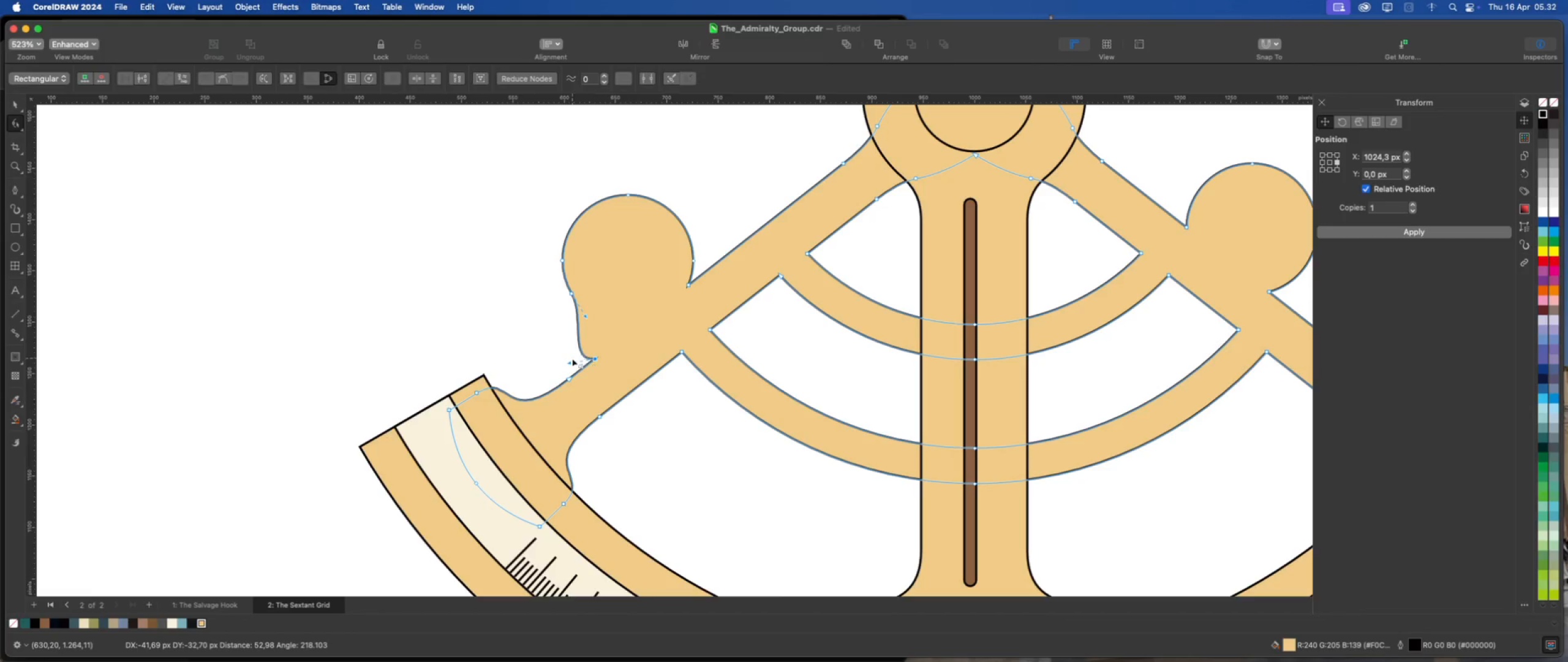 
left_click_drag(start_coordinate=[570, 361], to_coordinate=[591, 338])
 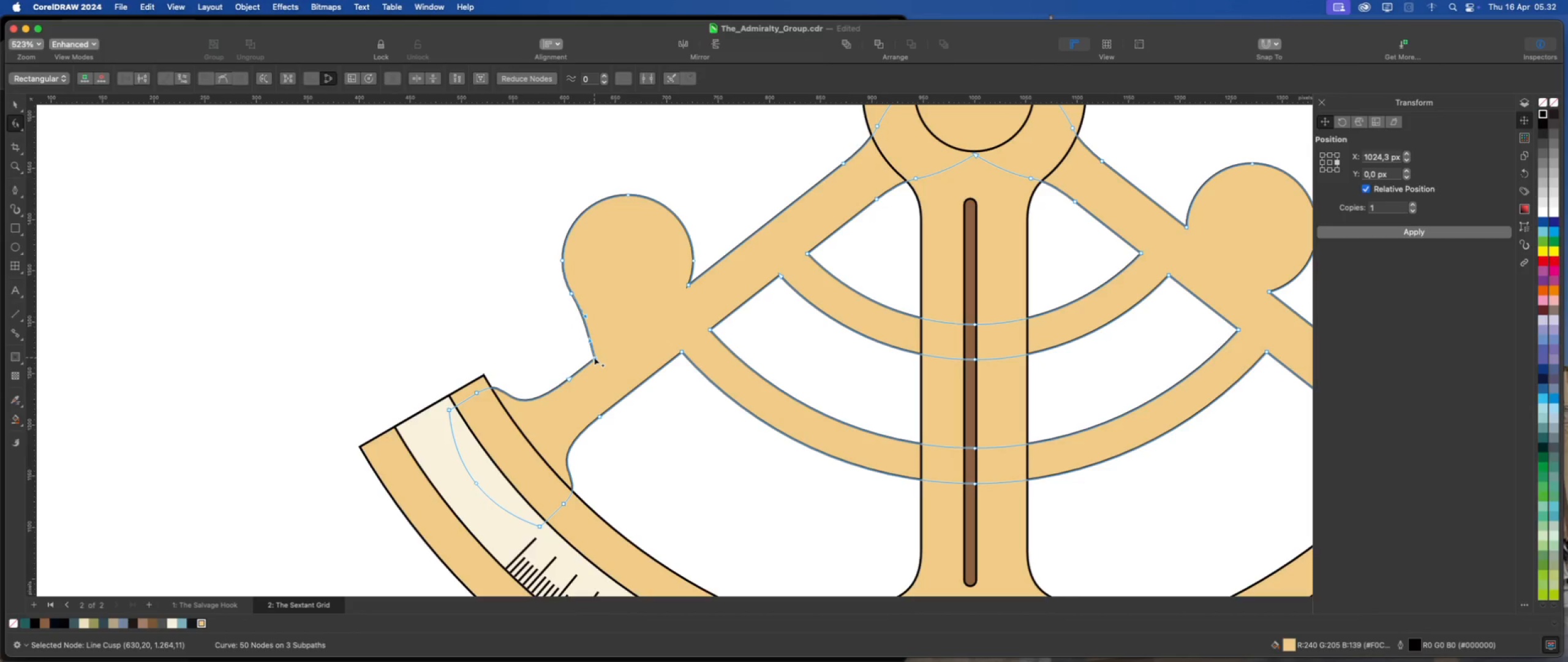 
double_click([594, 357])
 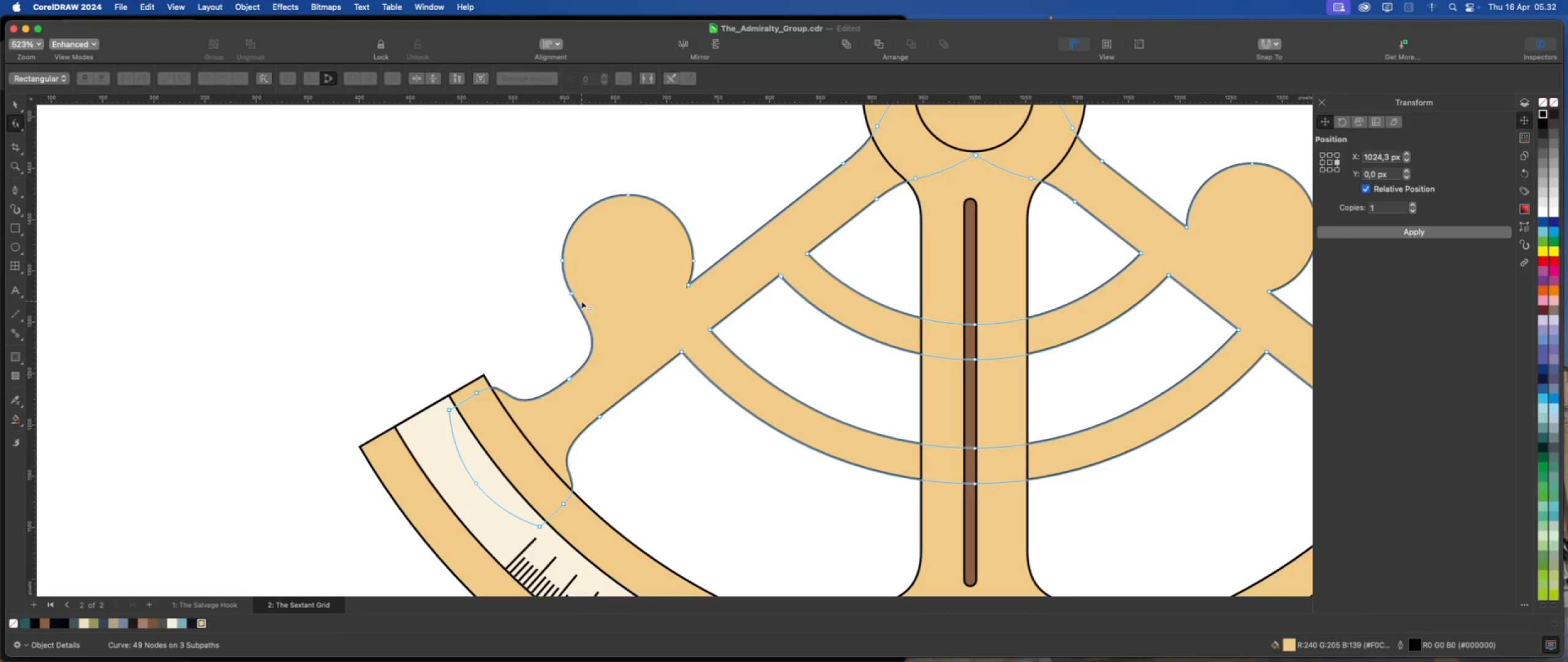 
scroll: coordinate [510, 348], scroll_direction: down, amount: 4.0
 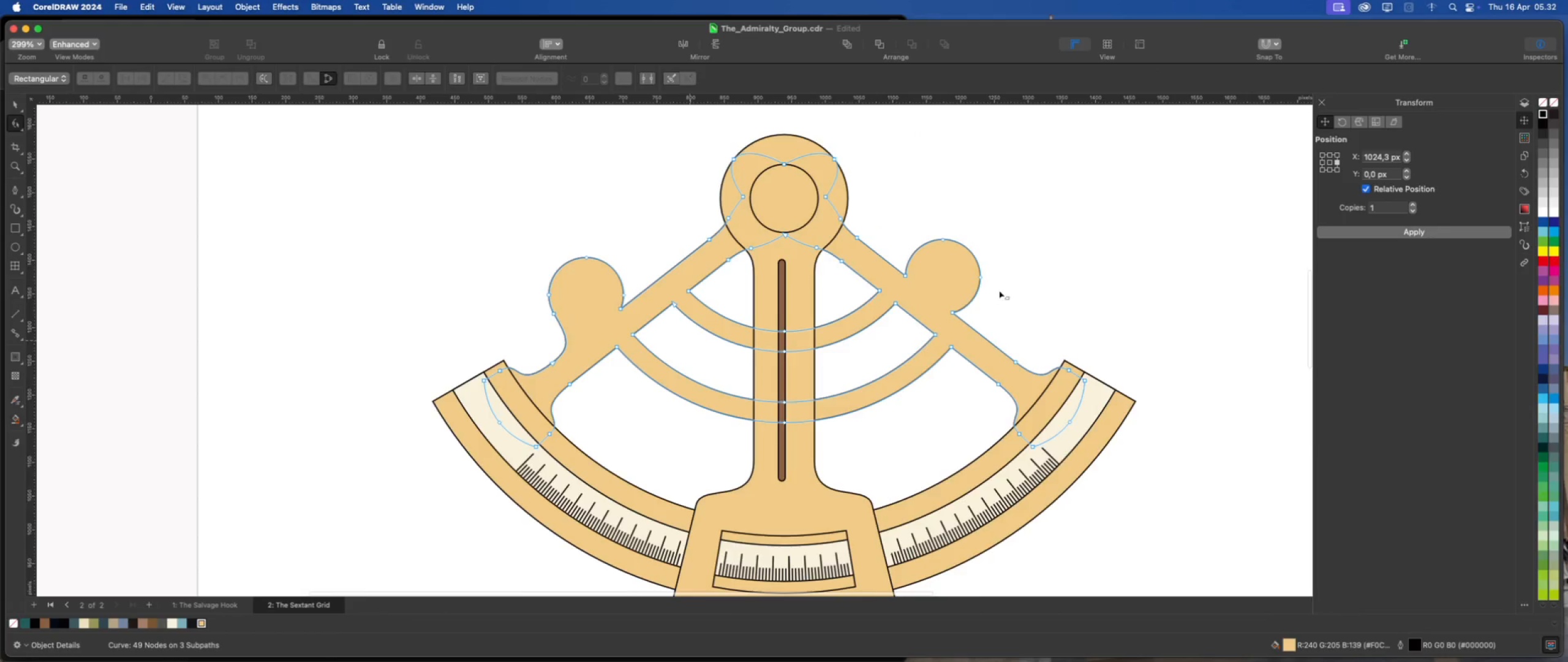 
scroll: coordinate [976, 301], scroll_direction: up, amount: 5.0
 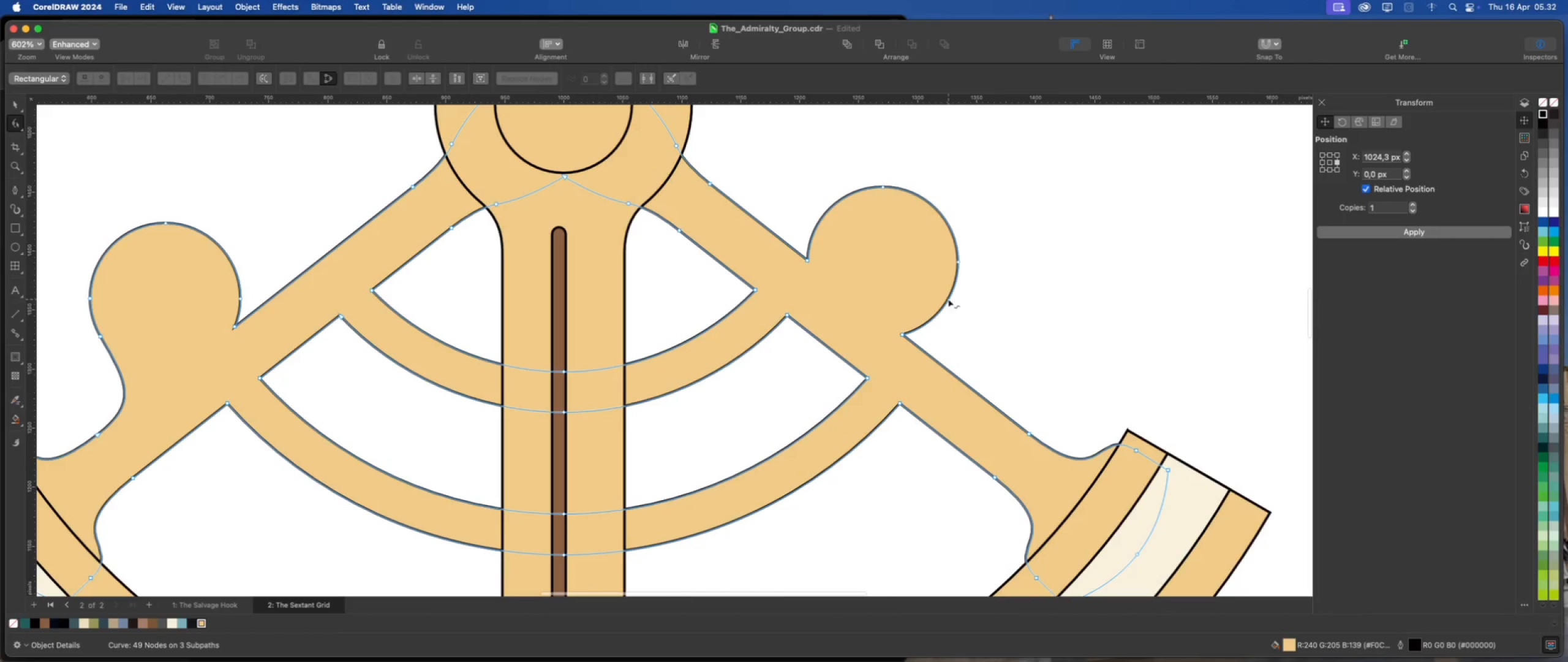 
double_click([948, 299])
 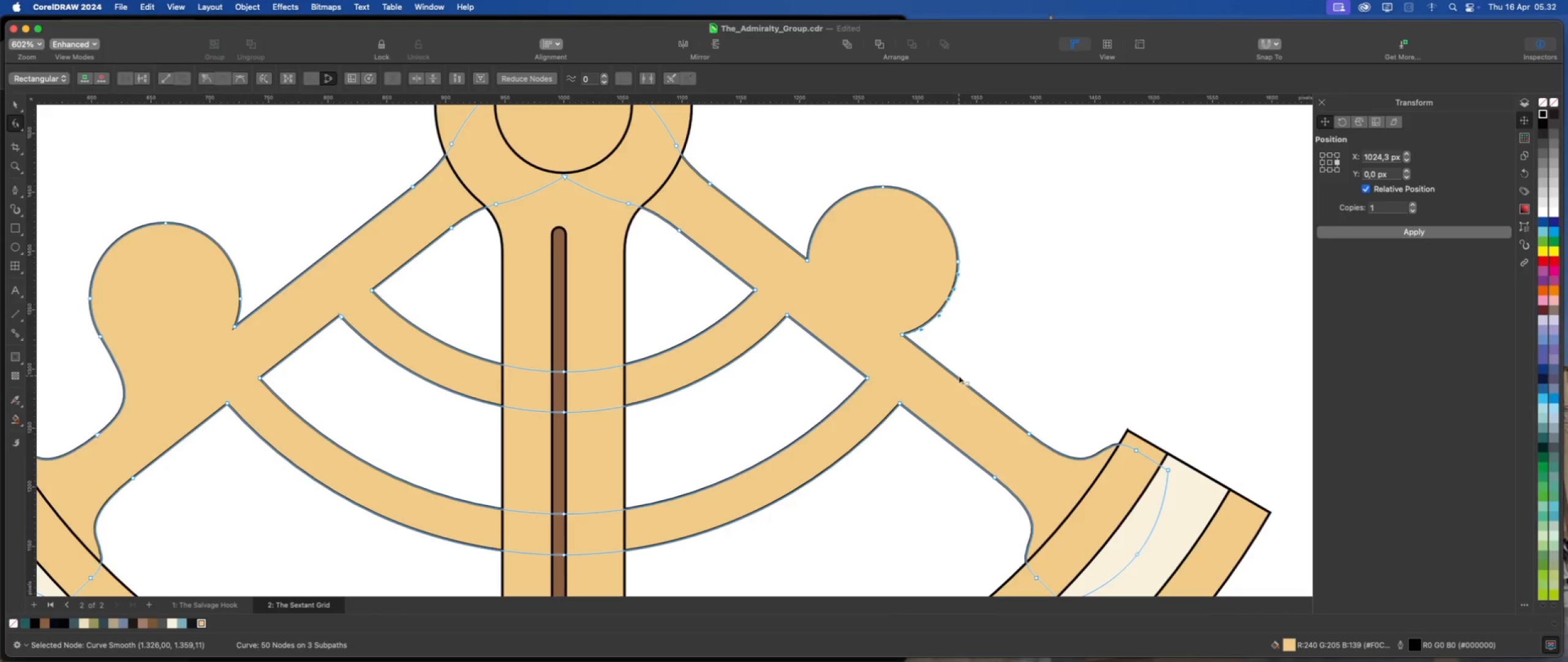 
left_click([962, 381])
 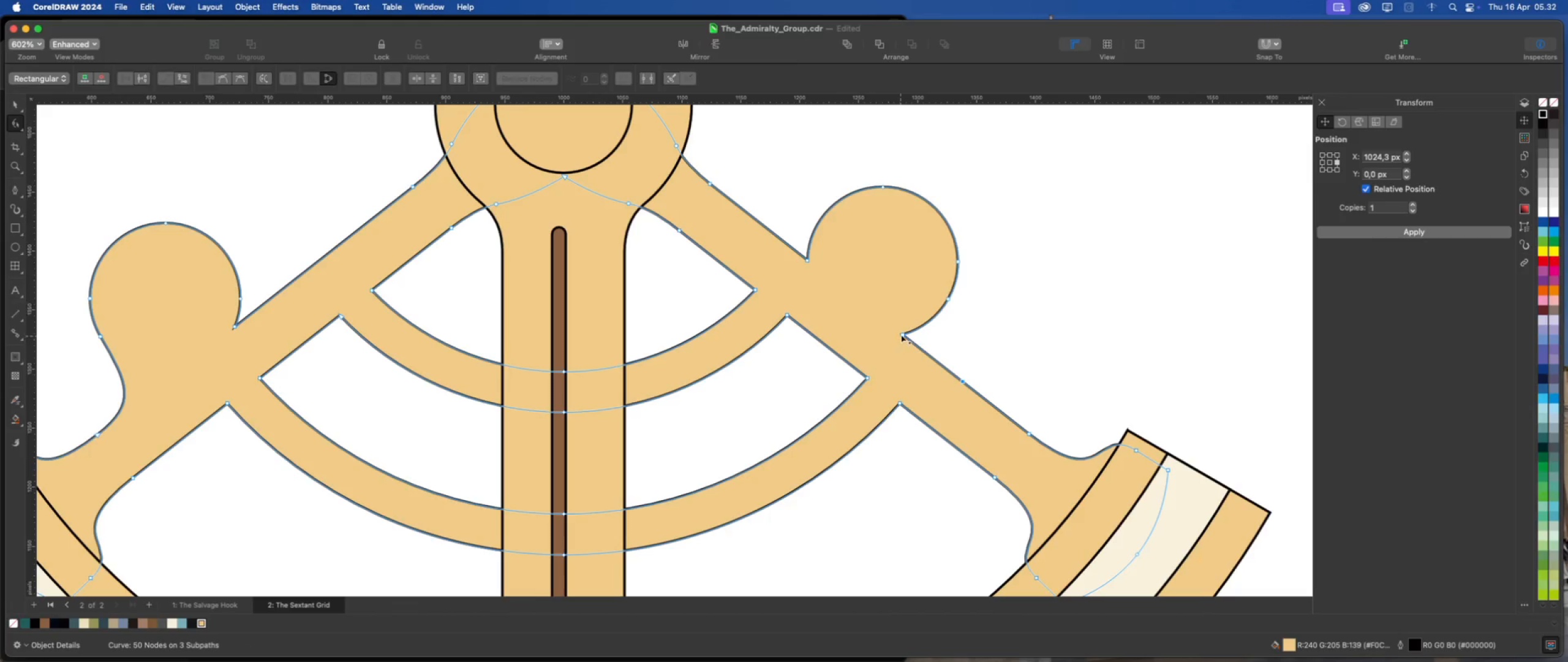 
double_click([902, 334])
 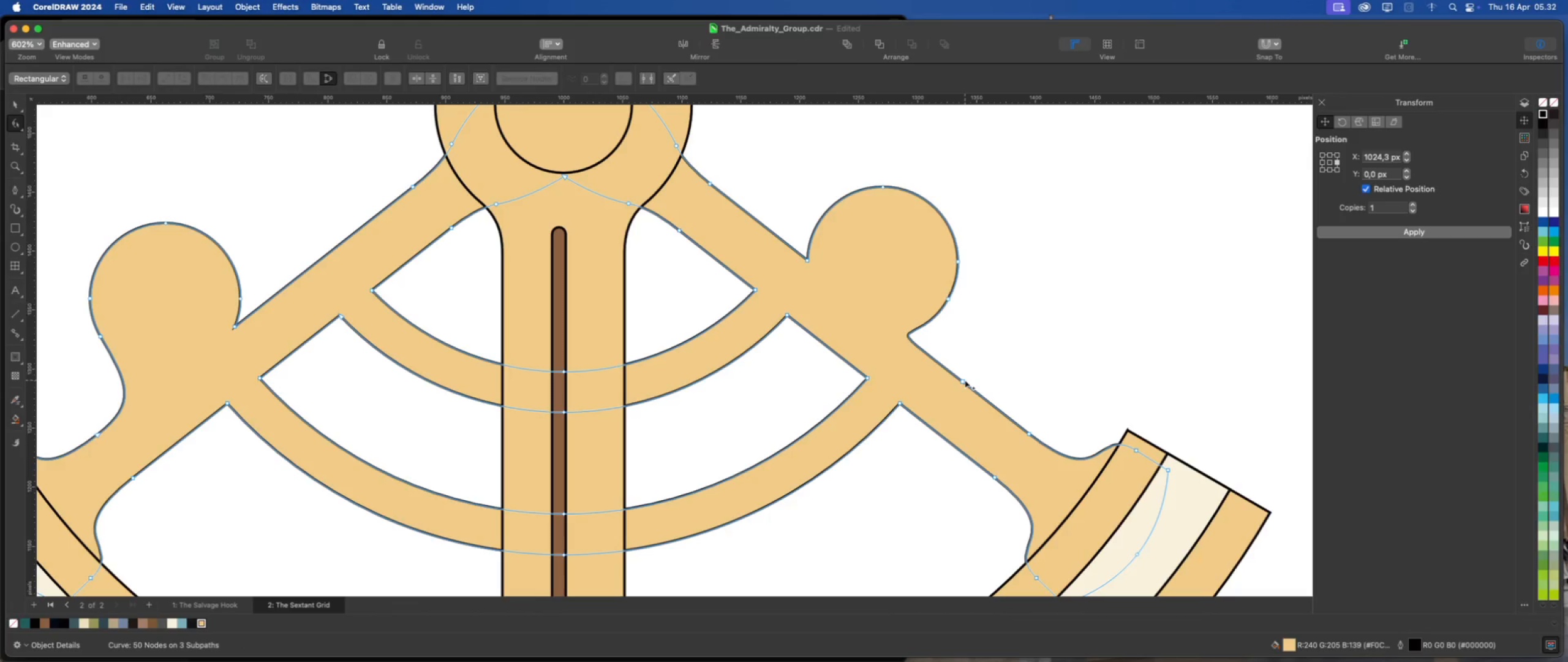 
left_click([965, 380])
 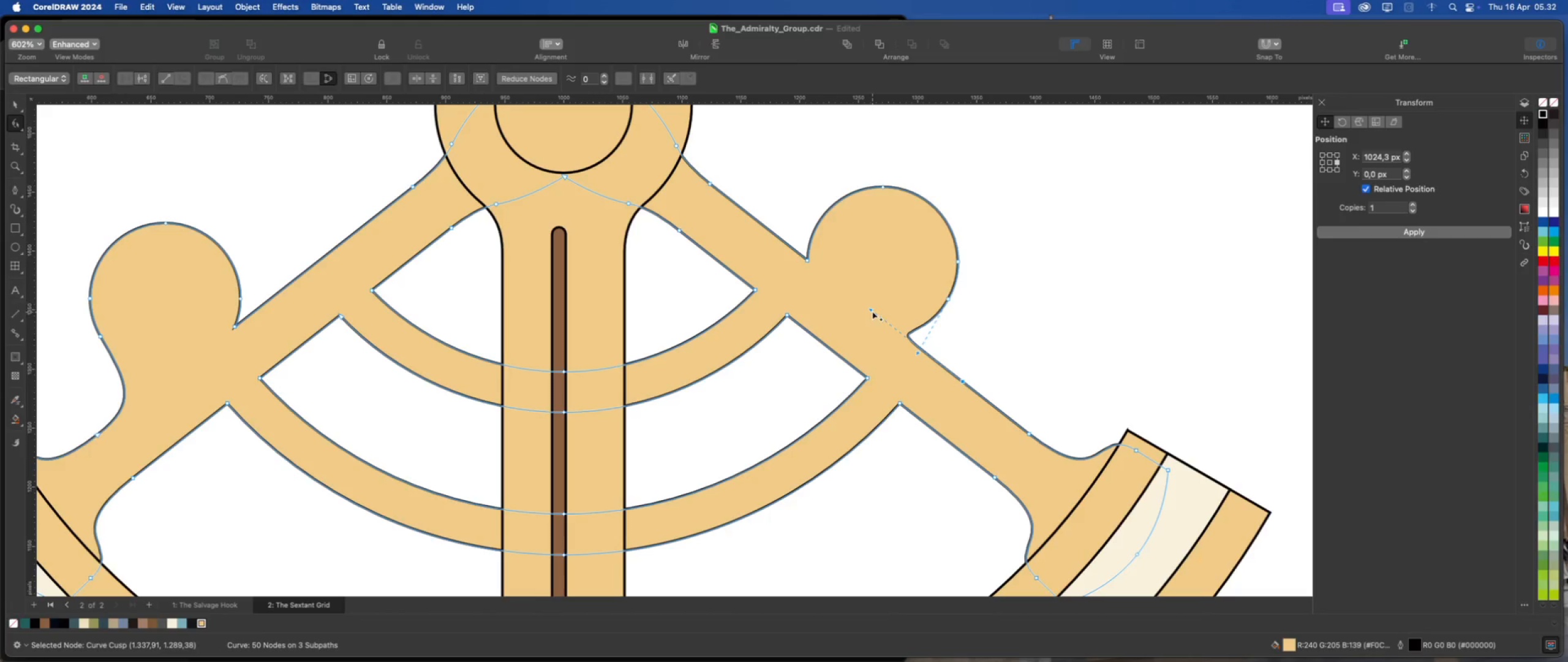 
left_click_drag(start_coordinate=[871, 310], to_coordinate=[943, 368])
 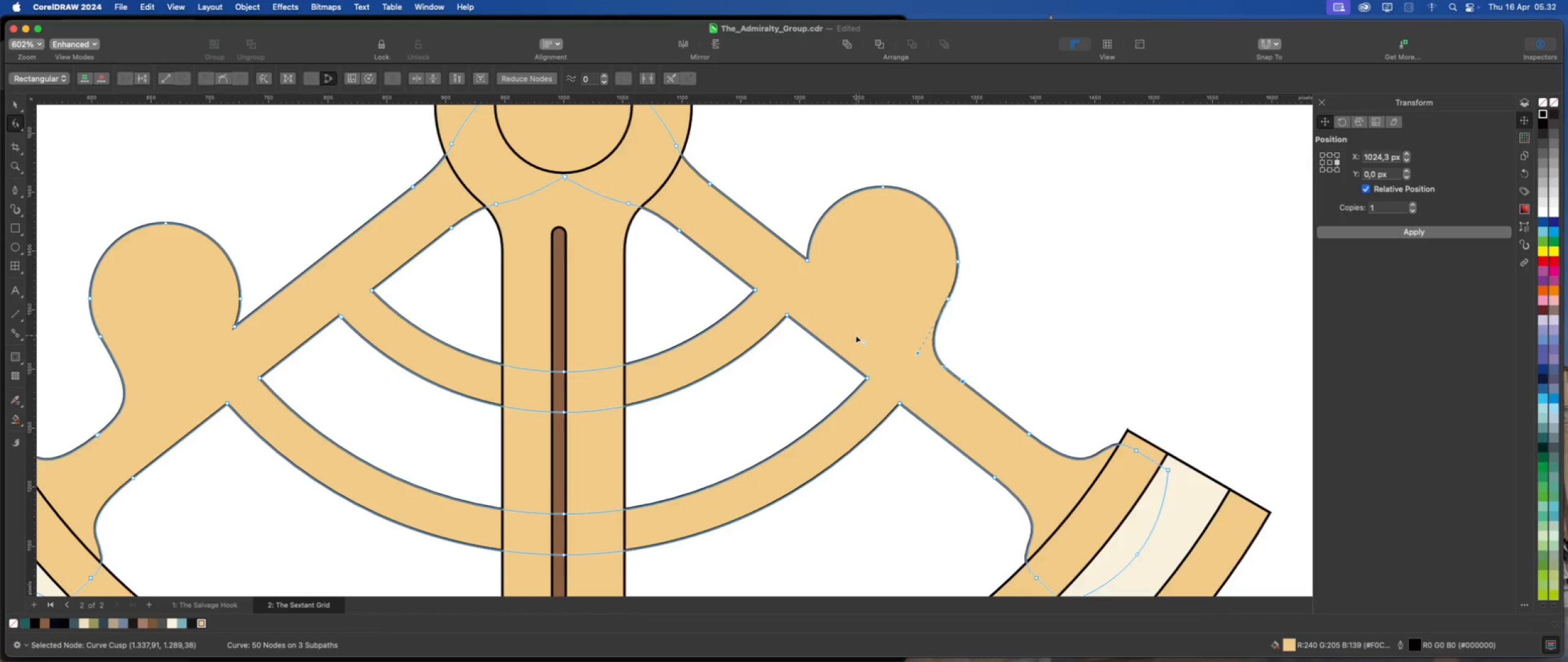 
hold_key(key=ShiftLeft, duration=5.75)
 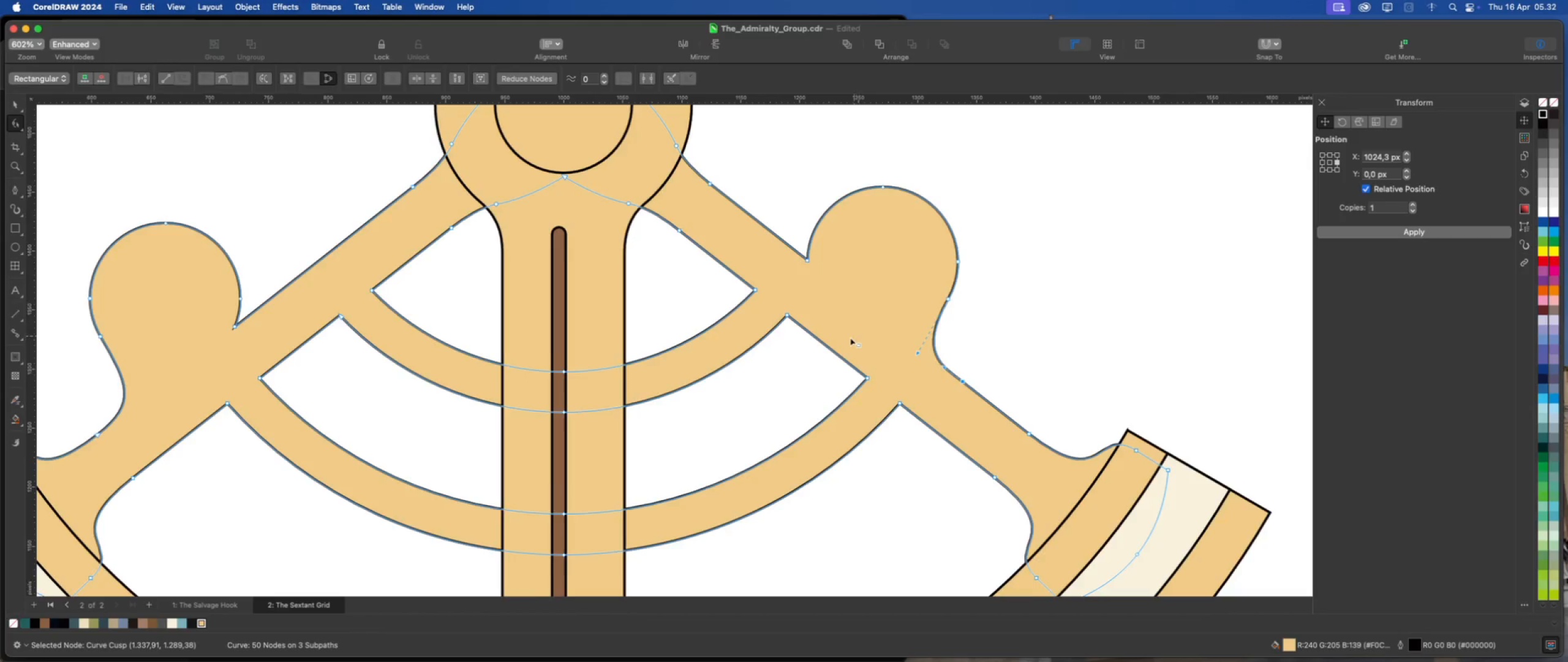 
scroll: coordinate [788, 244], scroll_direction: none, amount: 0.0
 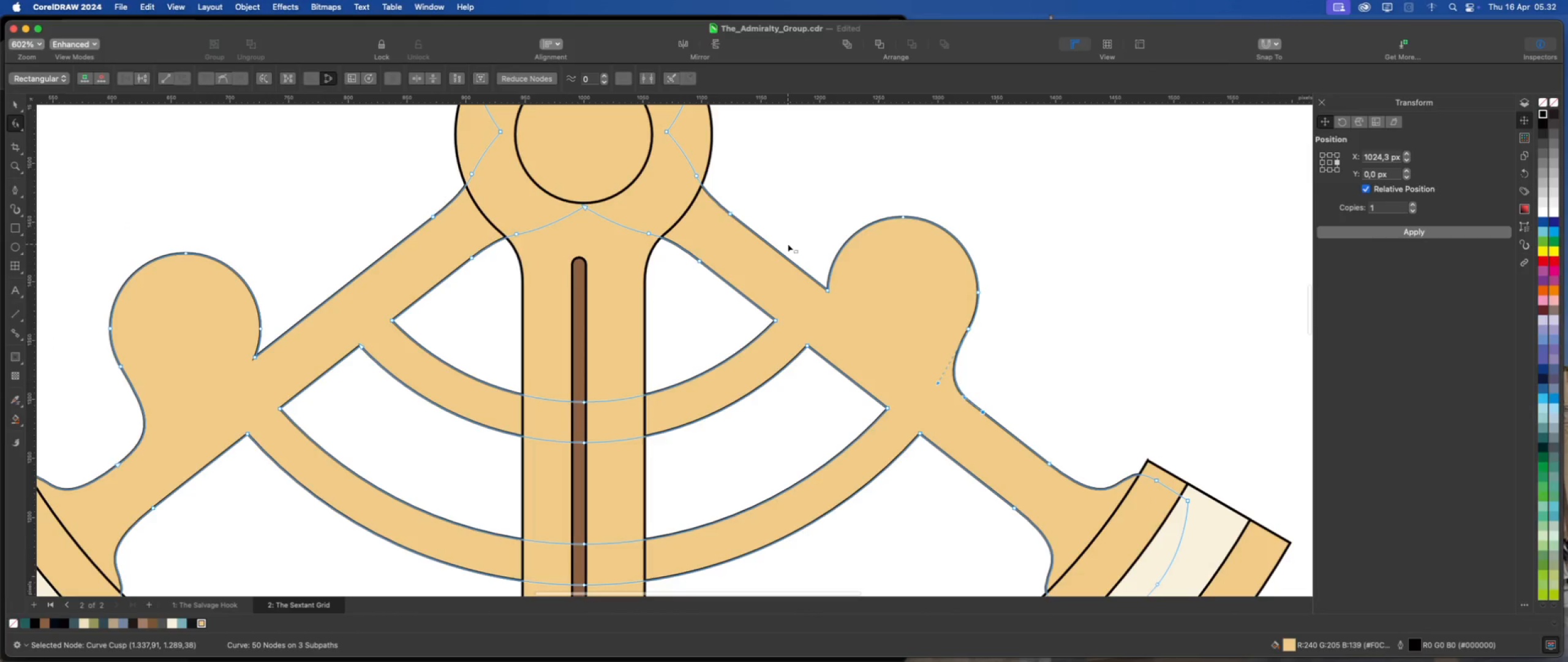 
scroll: coordinate [788, 244], scroll_direction: up, amount: 4.0
 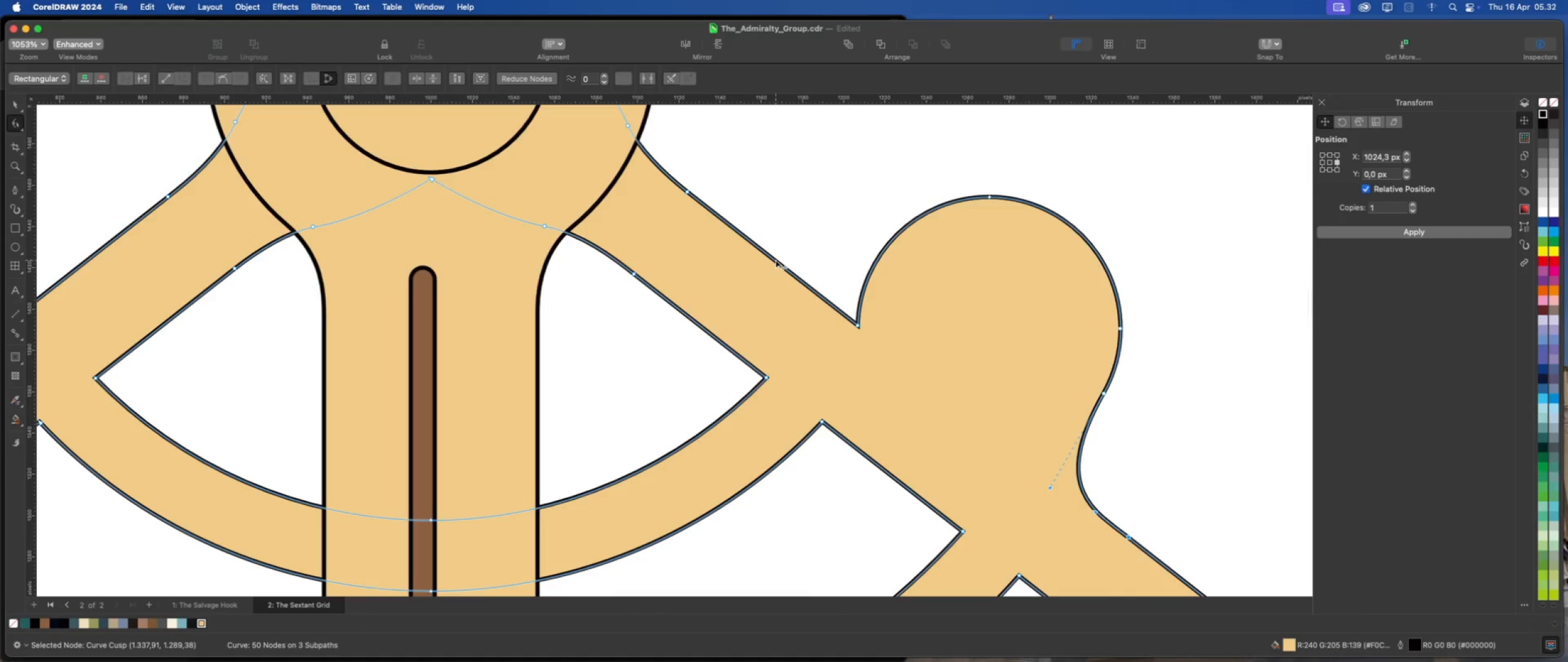 
double_click([774, 259])
 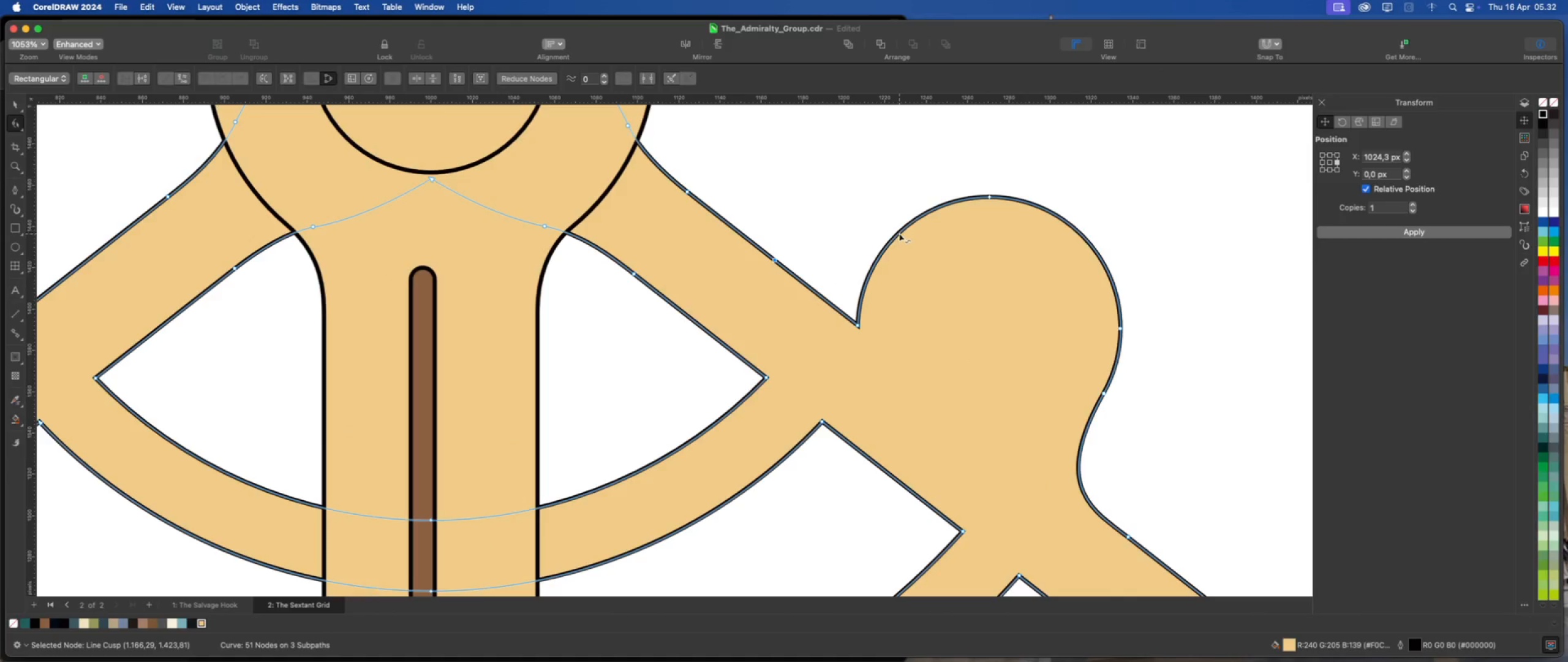 
double_click([900, 232])
 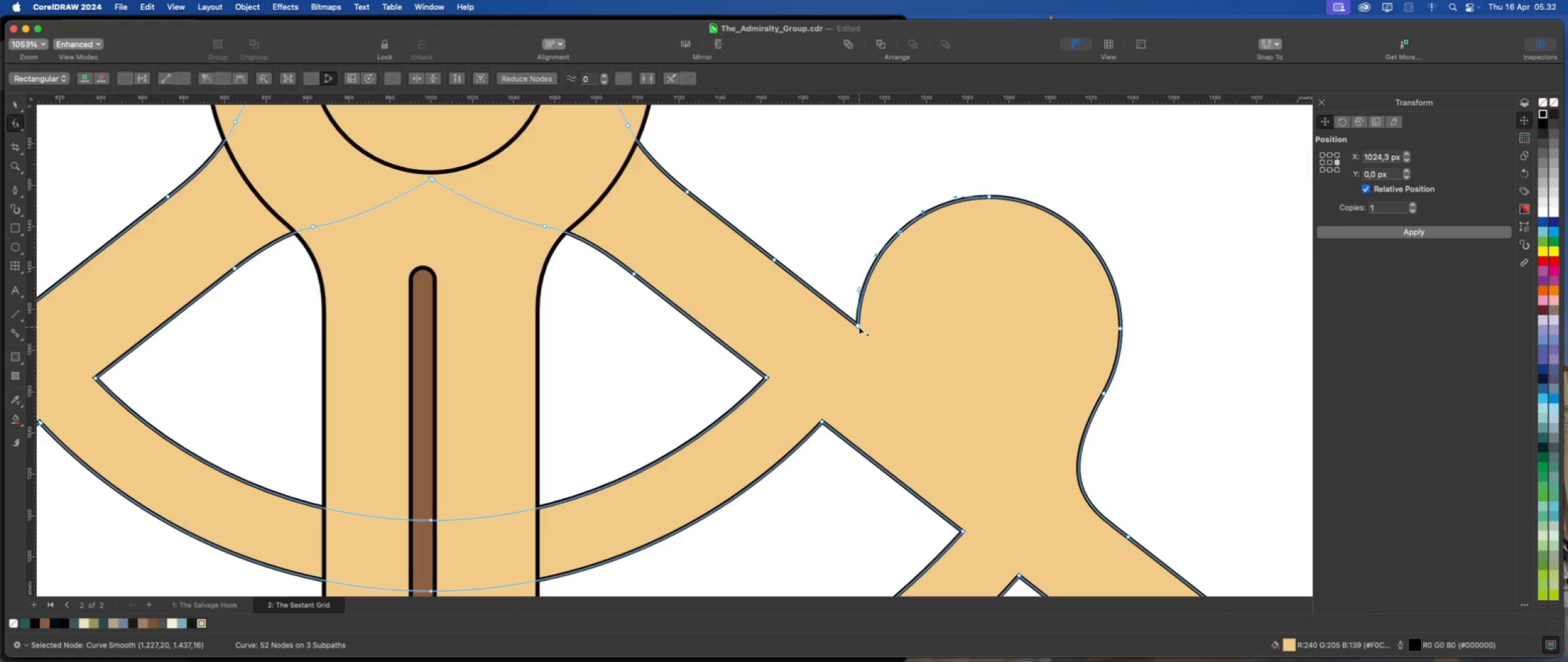 
double_click([859, 327])
 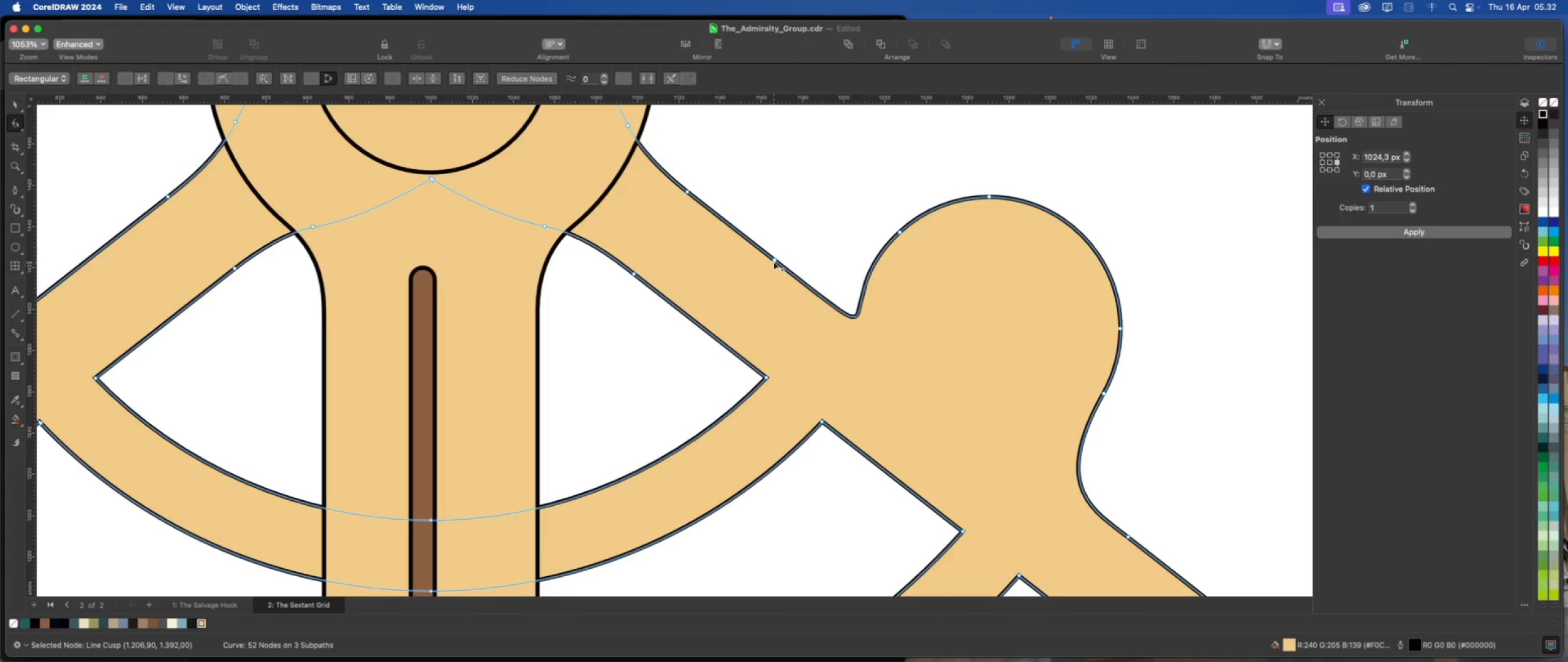 
left_click_drag(start_coordinate=[774, 261], to_coordinate=[763, 250])
 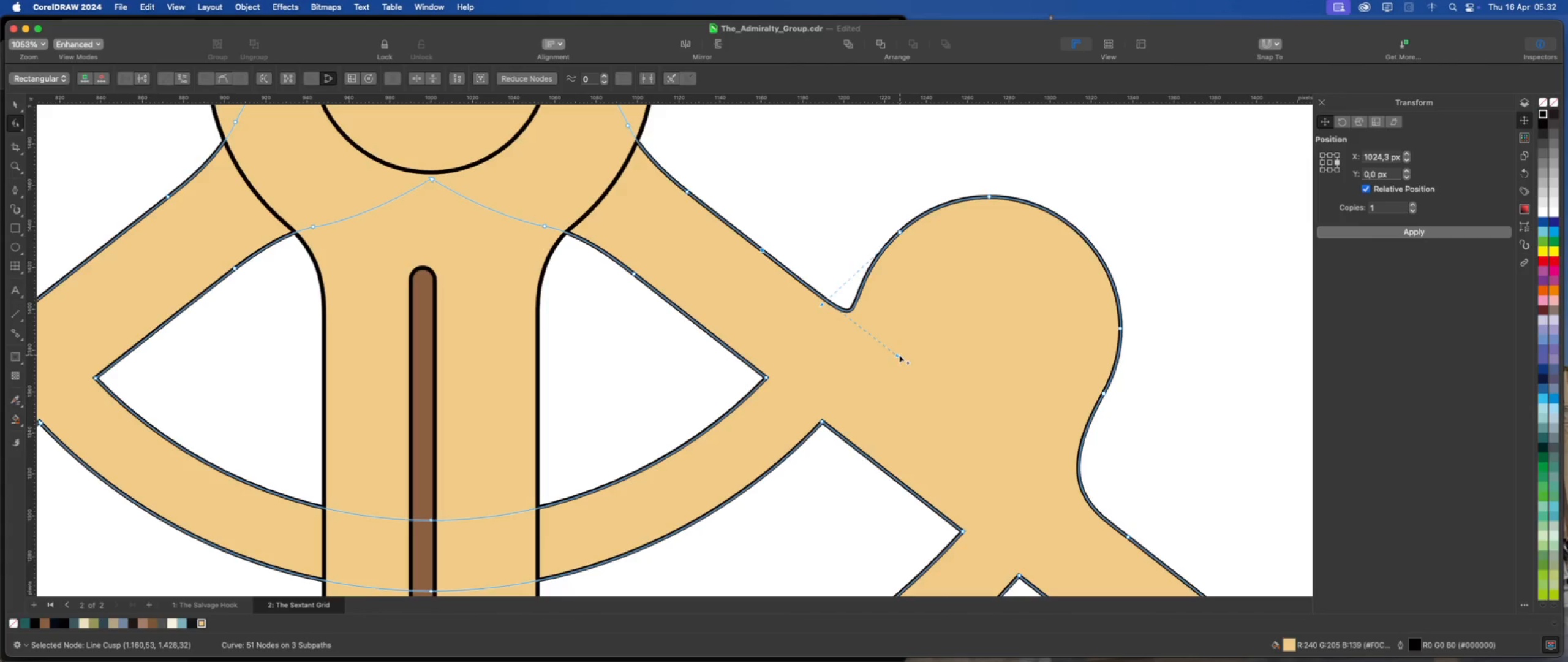 
left_click_drag(start_coordinate=[897, 356], to_coordinate=[794, 278])
 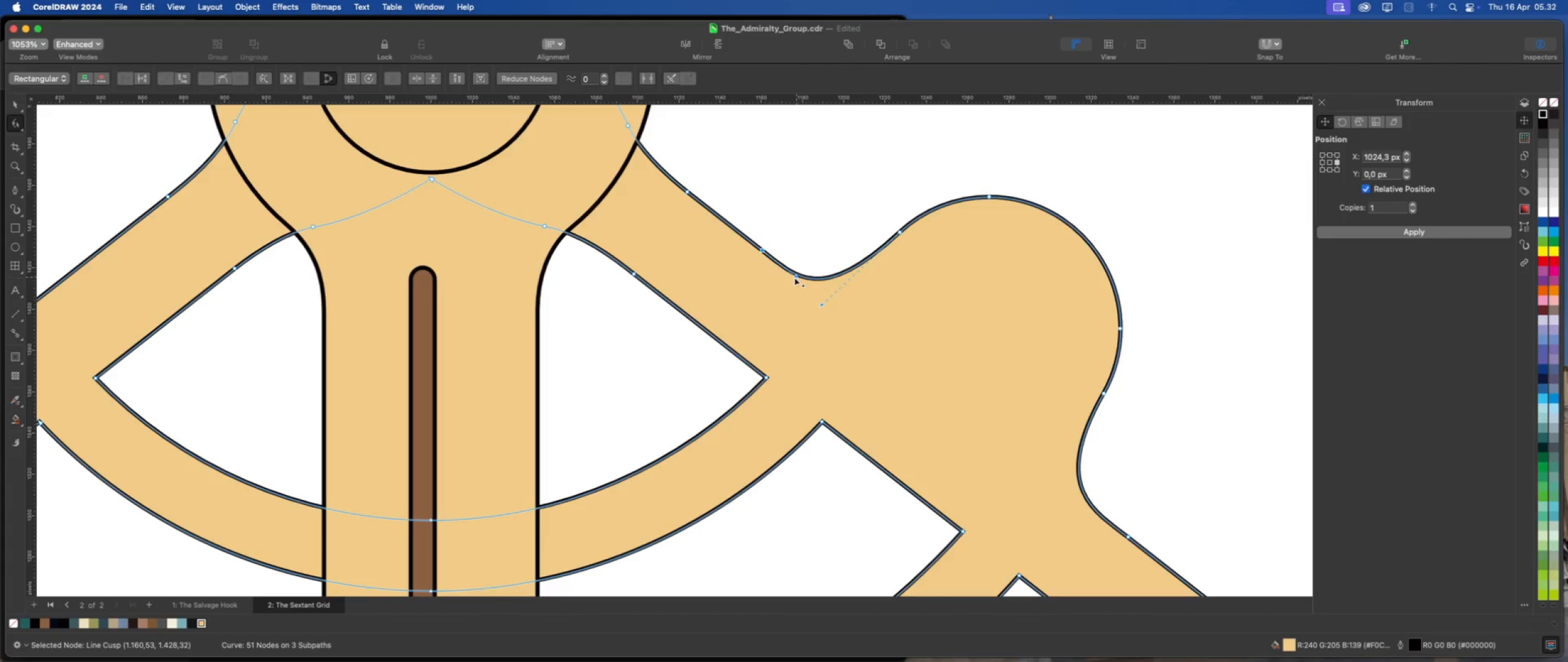 
hold_key(key=ShiftLeft, duration=5.06)
 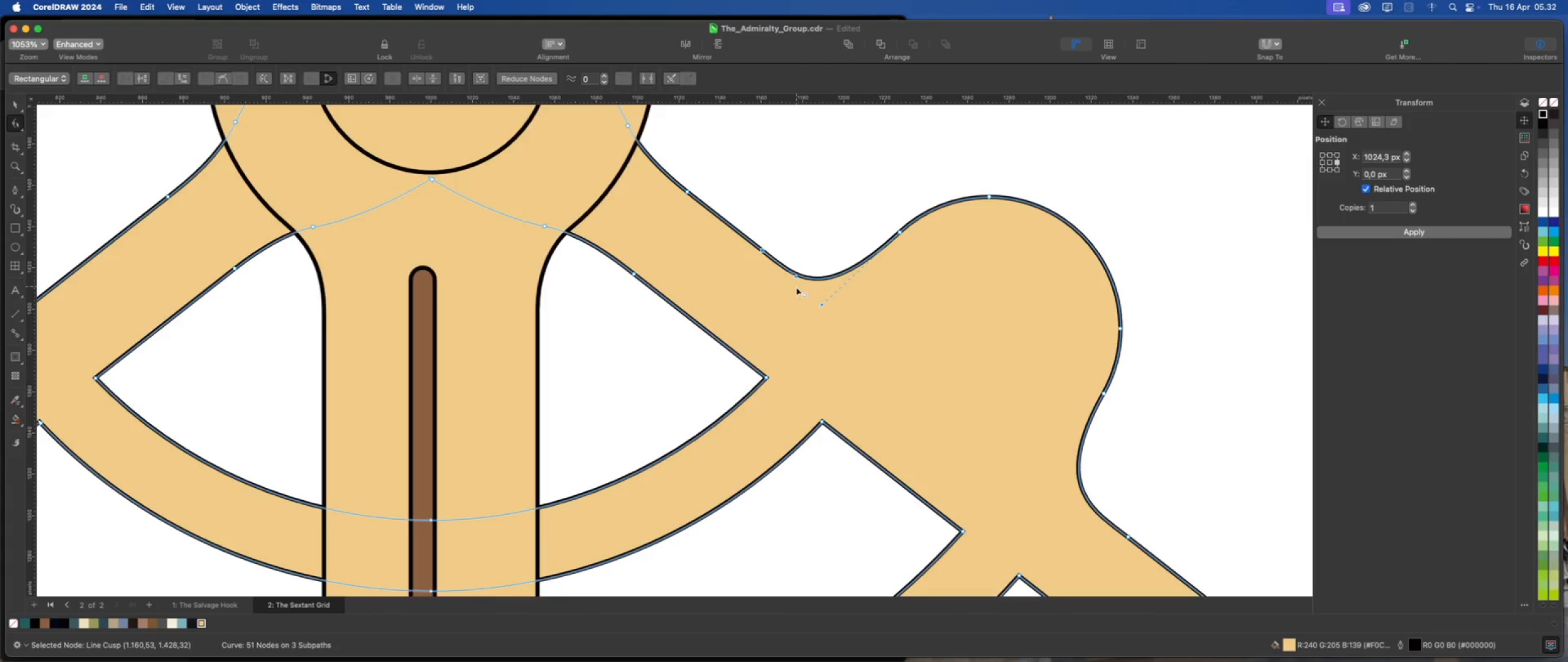 
scroll: coordinate [801, 293], scroll_direction: down, amount: 8.0
 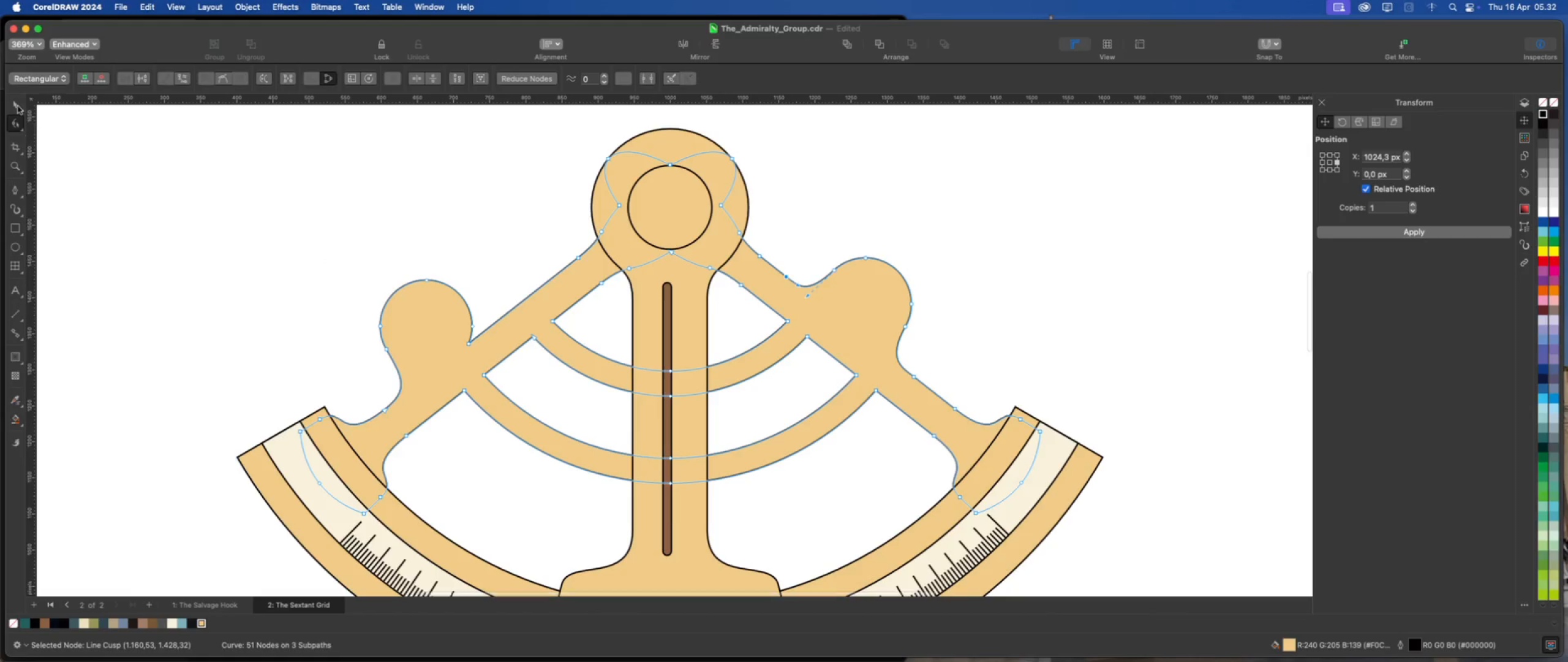 
double_click([253, 162])
 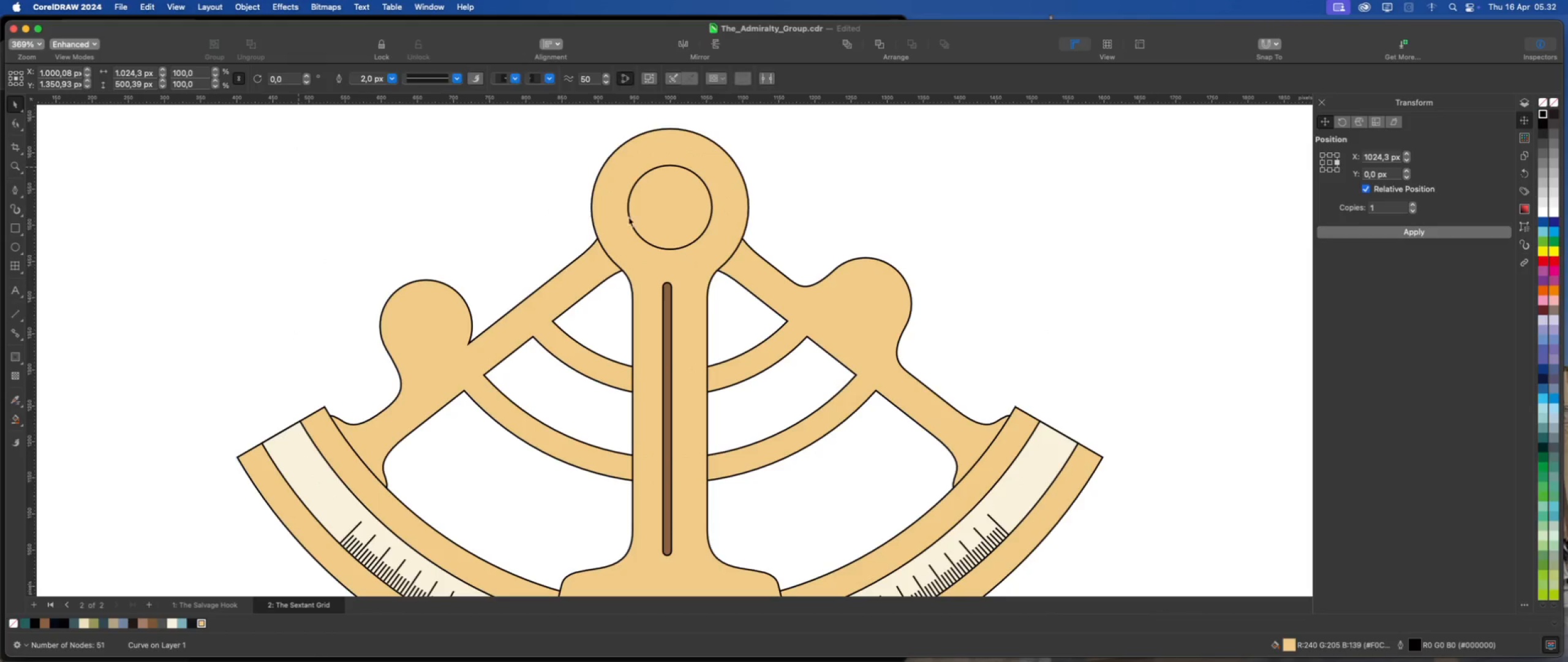 
scroll: coordinate [631, 302], scroll_direction: down, amount: 7.0
 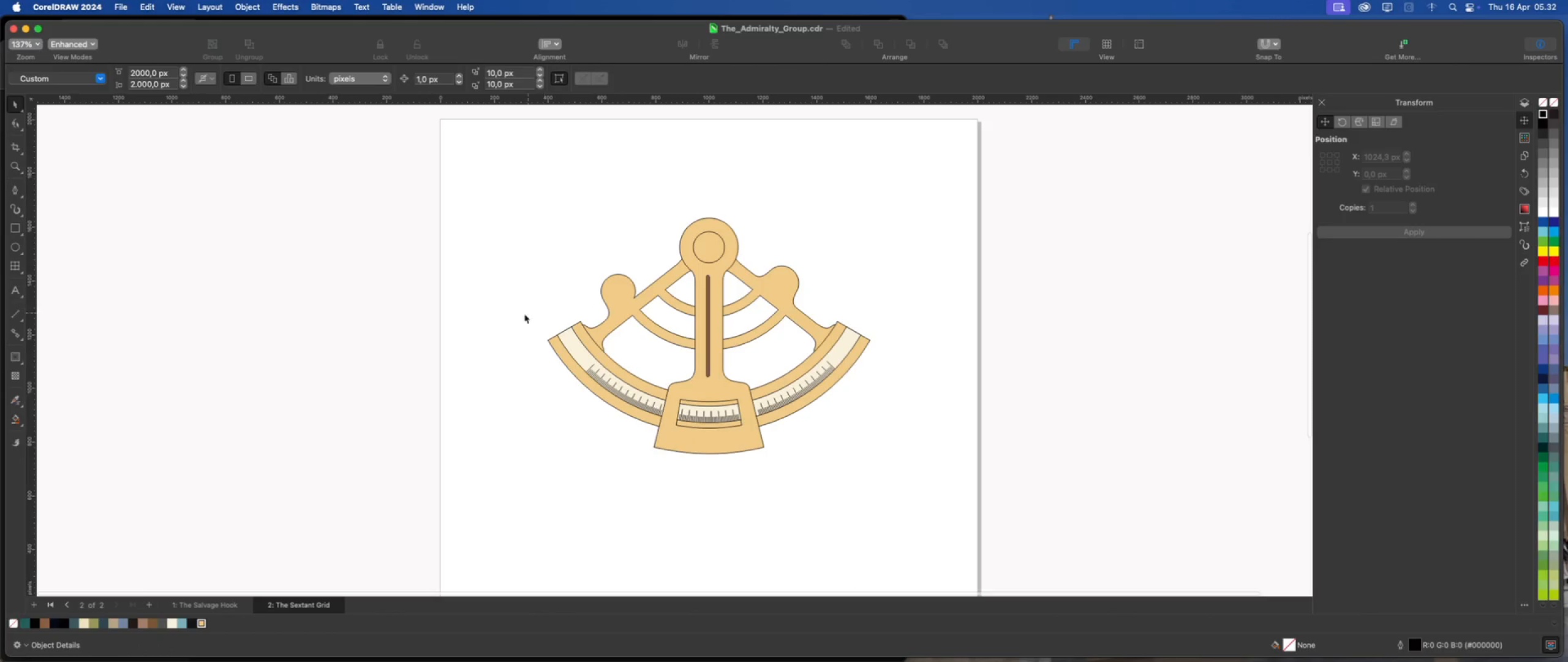 
scroll: coordinate [649, 383], scroll_direction: up, amount: 2.0
 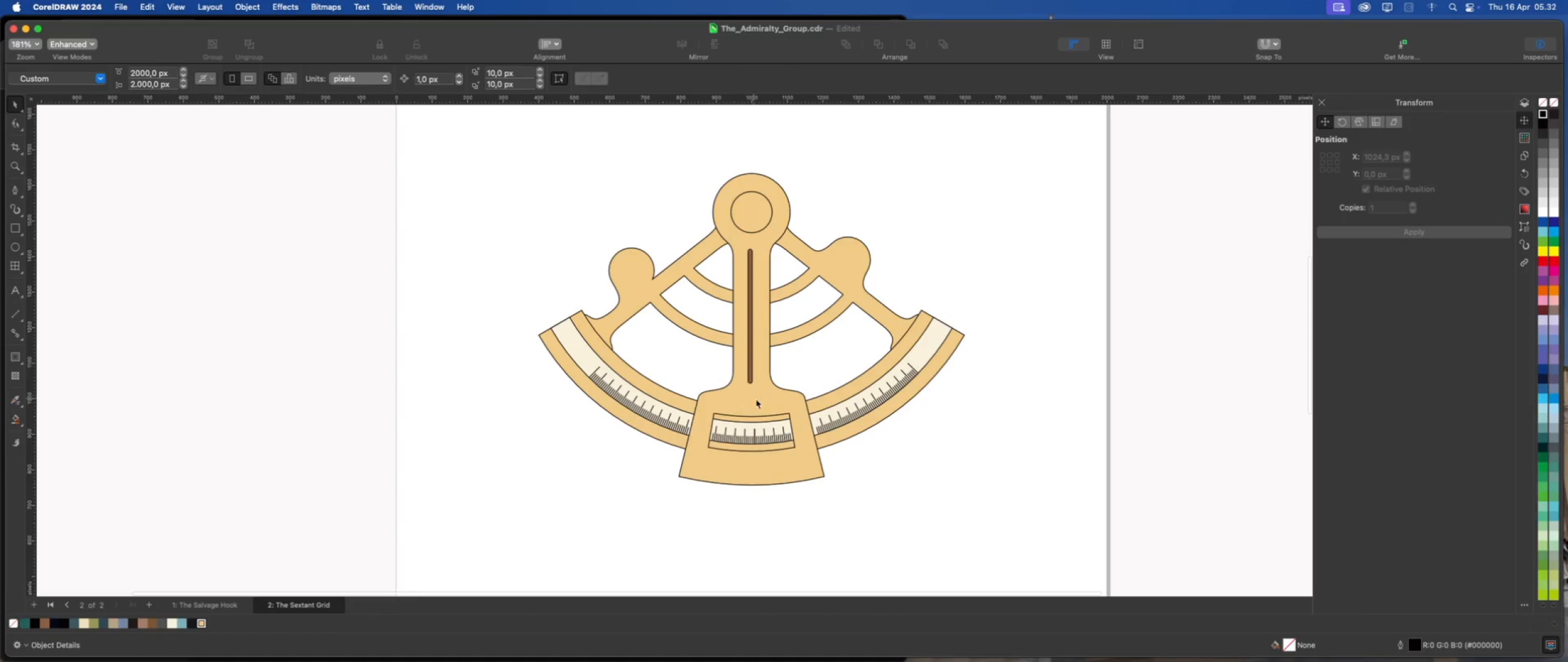 
left_click([775, 401])
 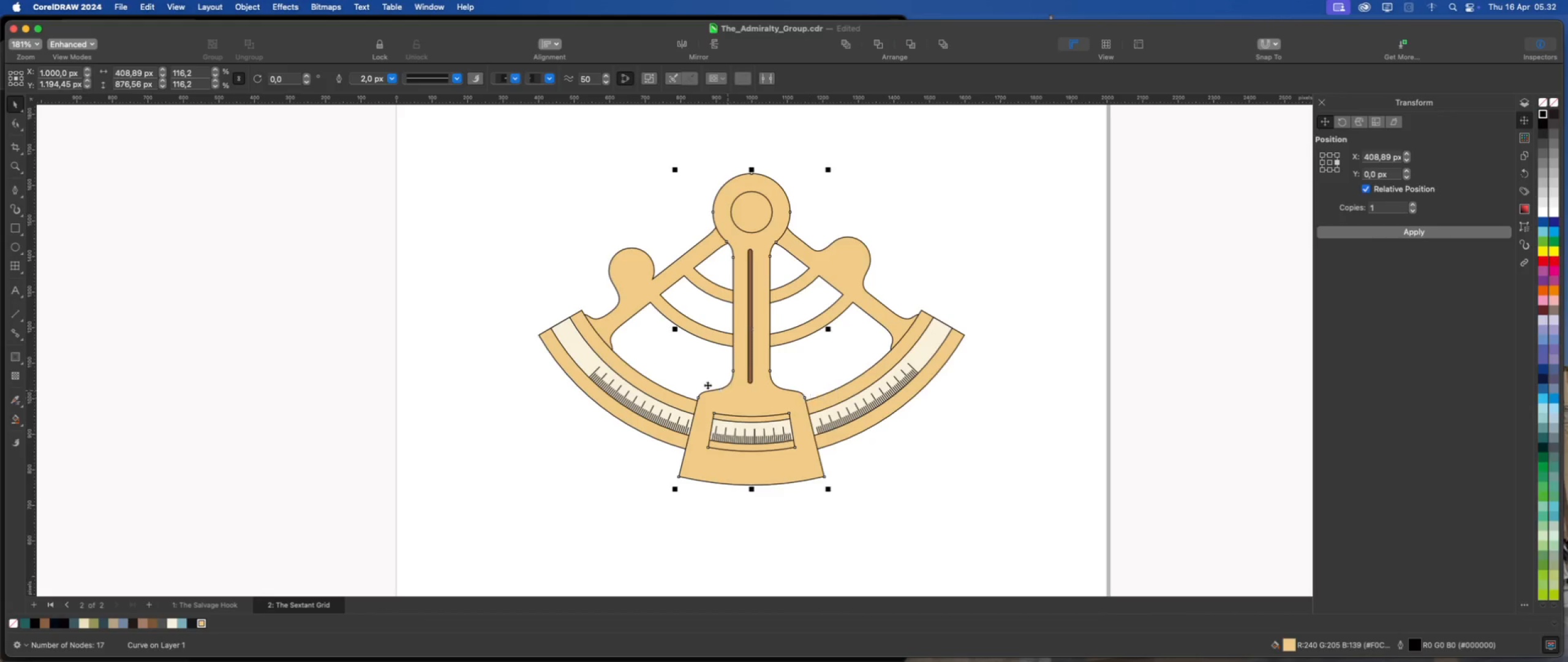 
scroll: coordinate [702, 383], scroll_direction: up, amount: 1.0
 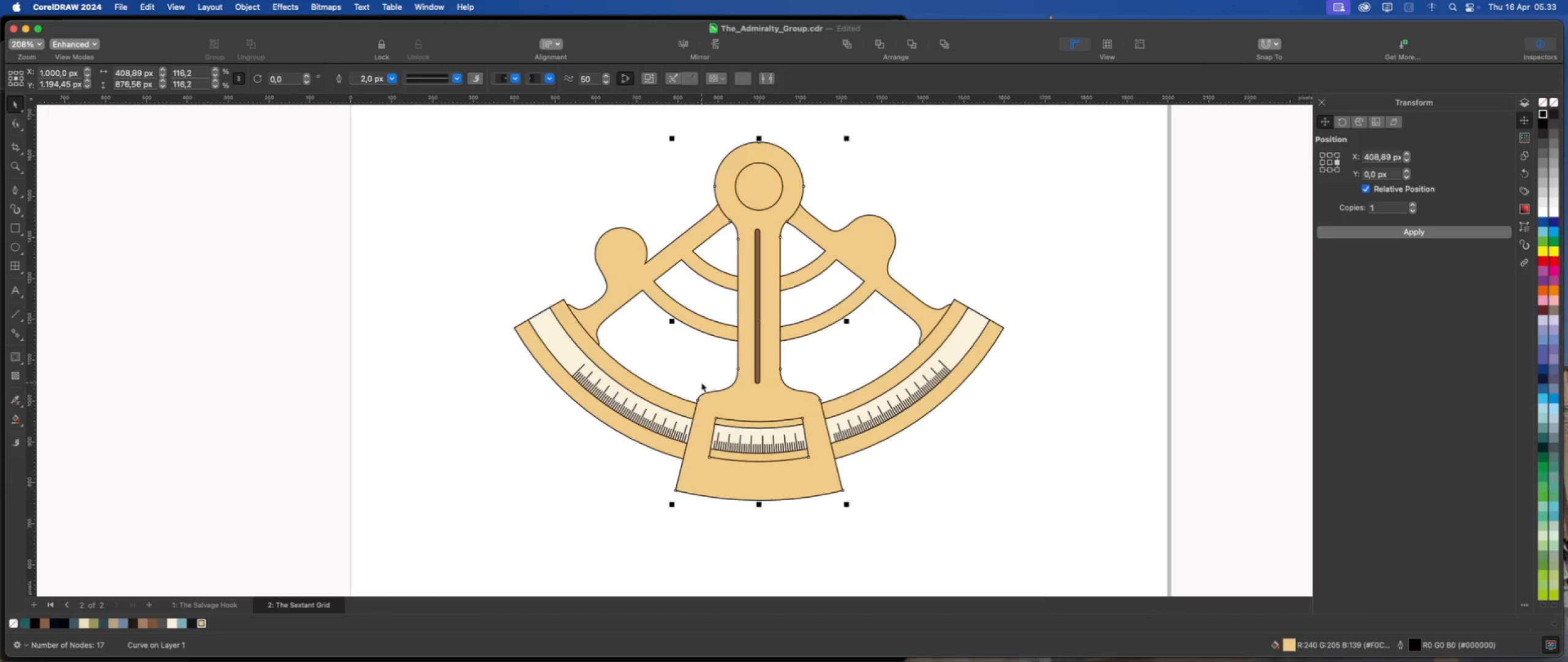 
wait(5.83)
 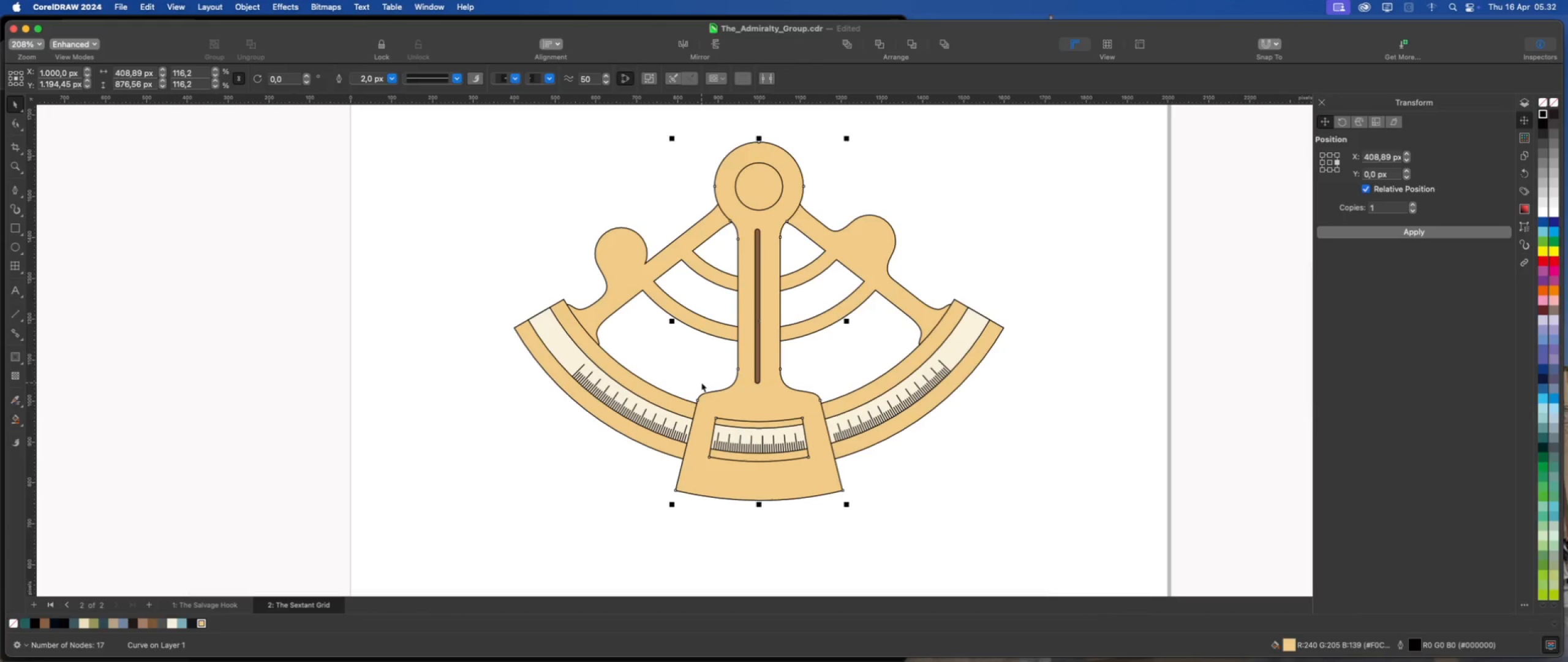 
scroll: coordinate [701, 382], scroll_direction: down, amount: 3.0
 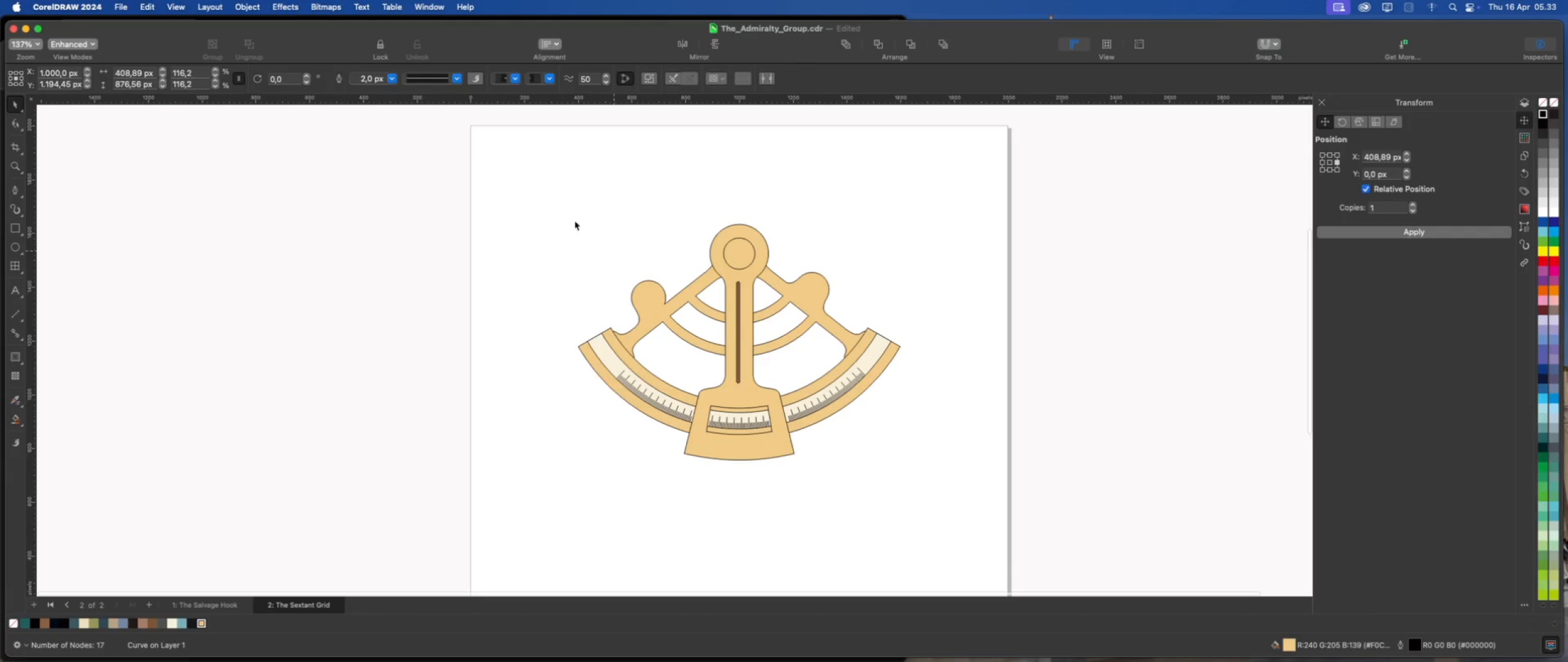 
left_click_drag(start_coordinate=[545, 186], to_coordinate=[950, 519])
 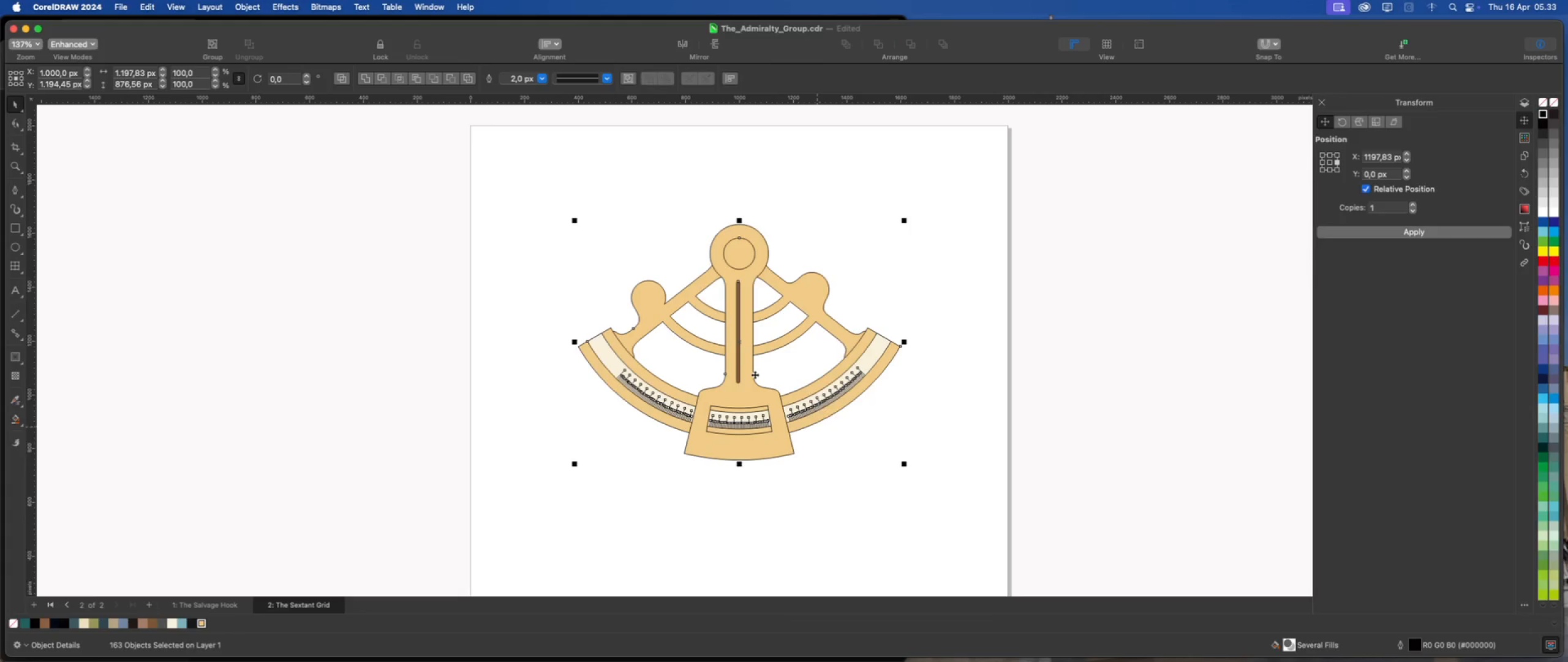 
scroll: coordinate [753, 369], scroll_direction: up, amount: 1.0
 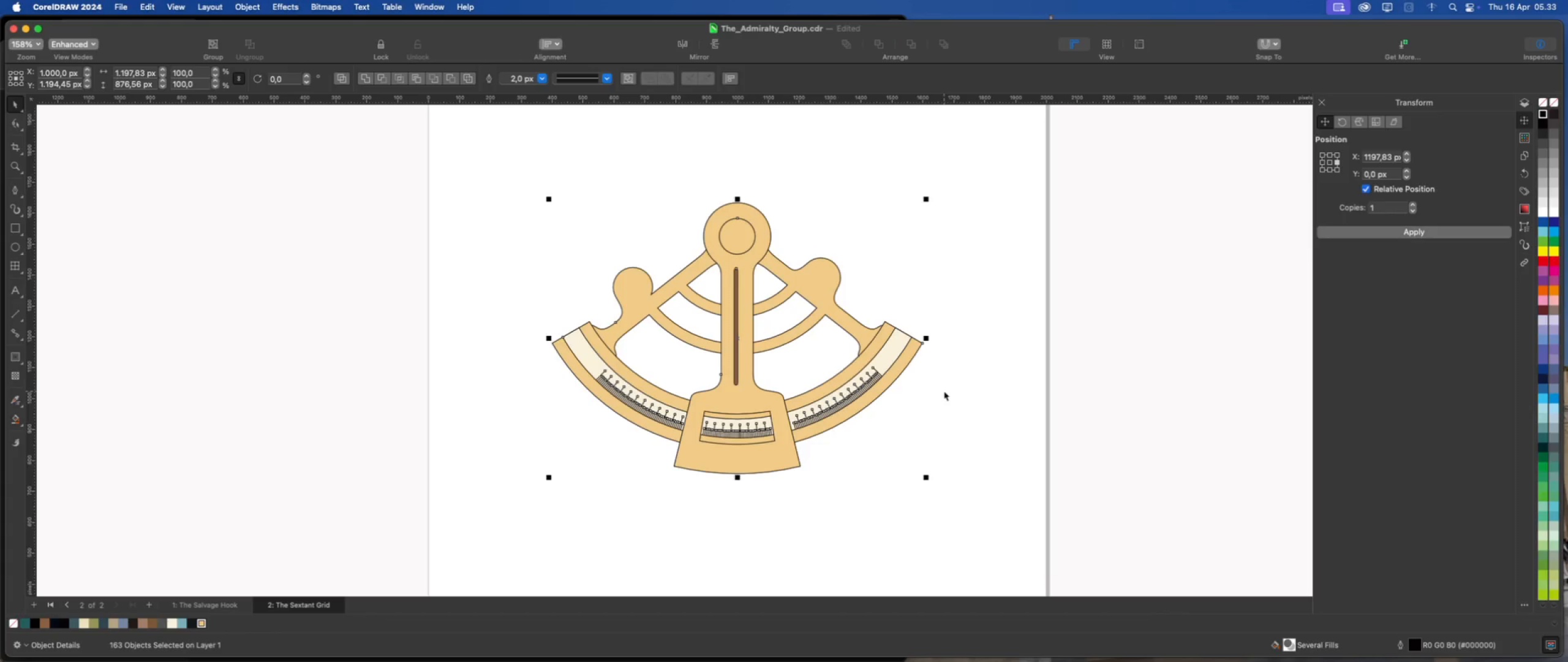 
wait(7.13)
 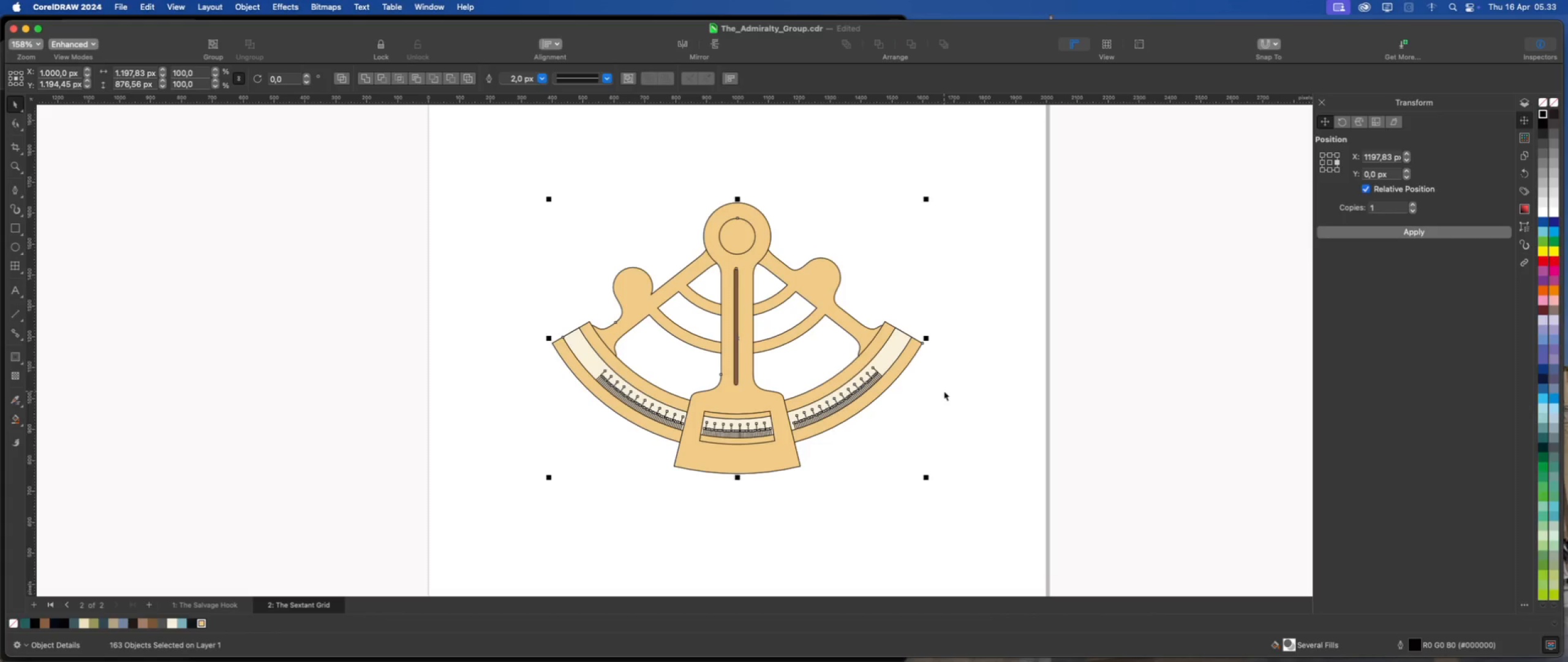 
scroll: coordinate [722, 456], scroll_direction: up, amount: 4.0
 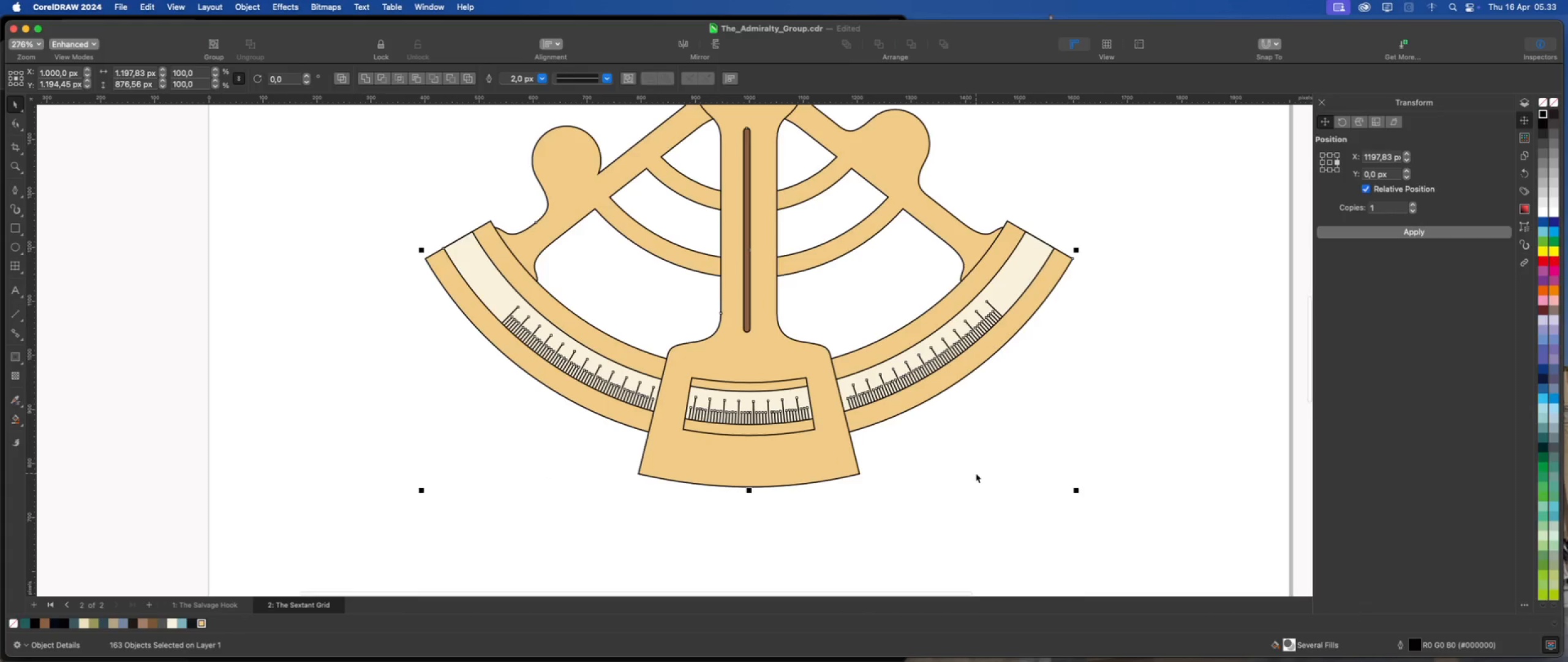 
scroll: coordinate [687, 511], scroll_direction: down, amount: 2.0
 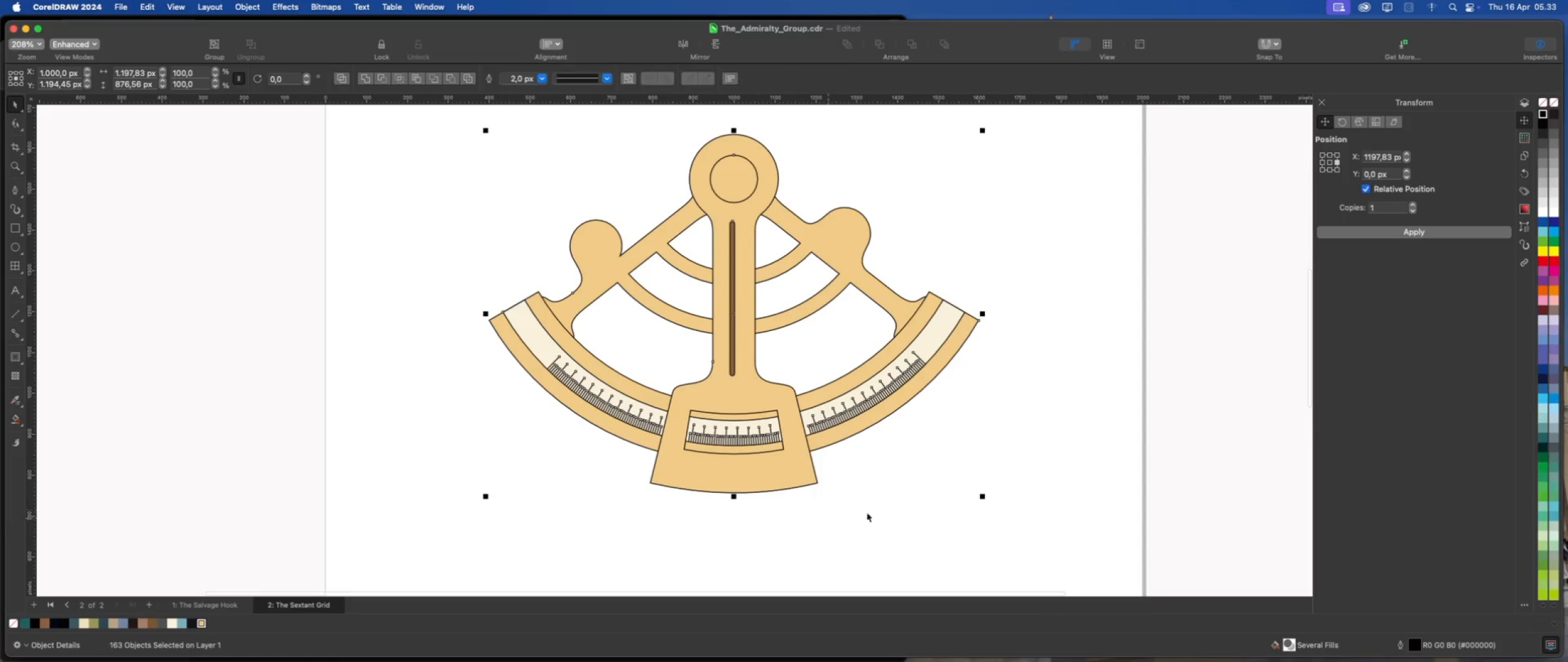 
left_click([887, 508])
 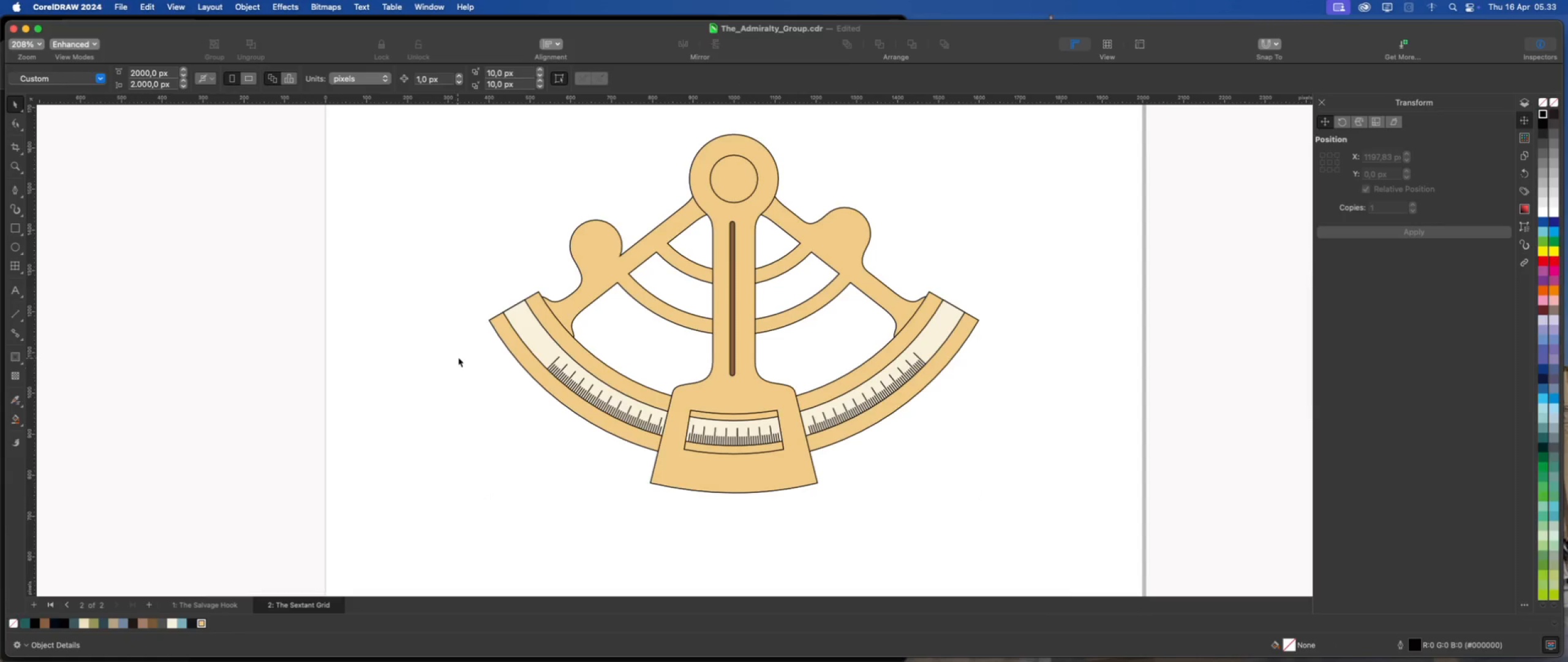 
left_click_drag(start_coordinate=[461, 354], to_coordinate=[993, 424])
 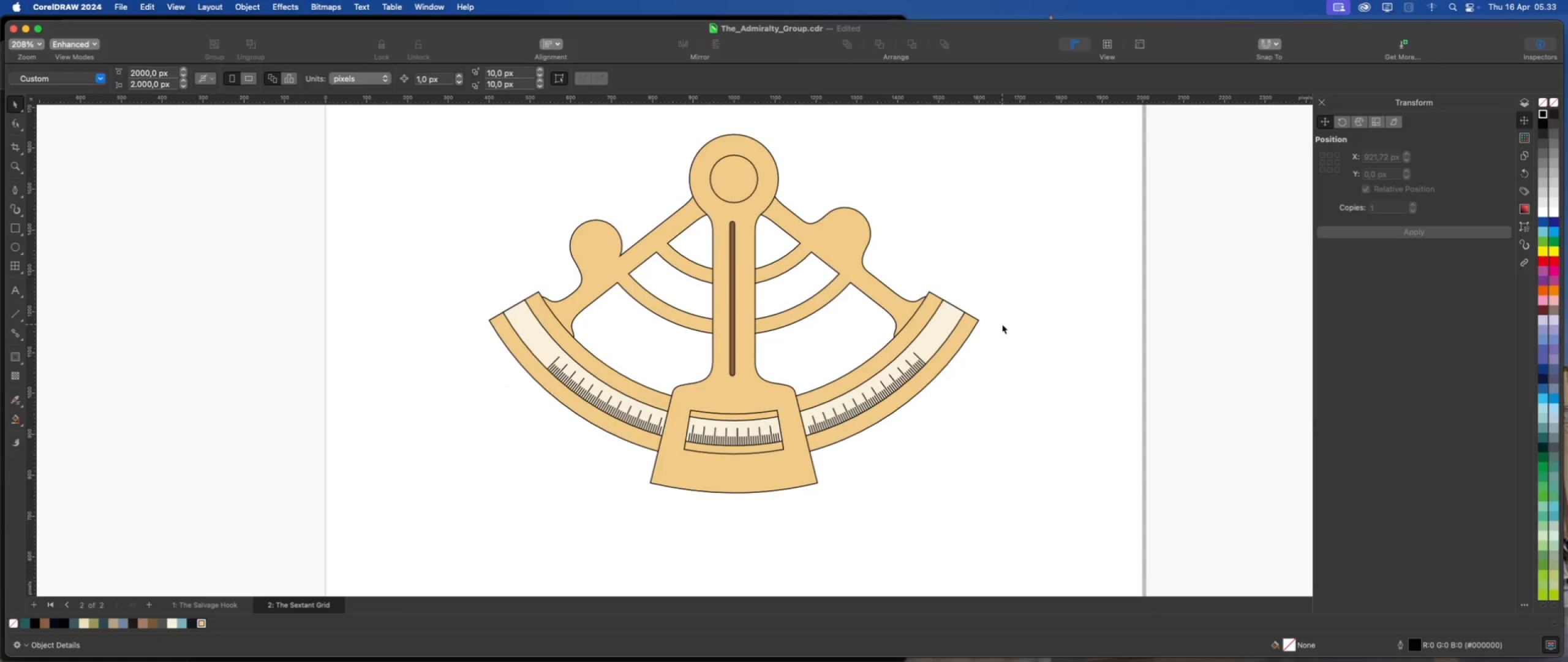 
left_click_drag(start_coordinate=[1012, 332], to_coordinate=[490, 441])
 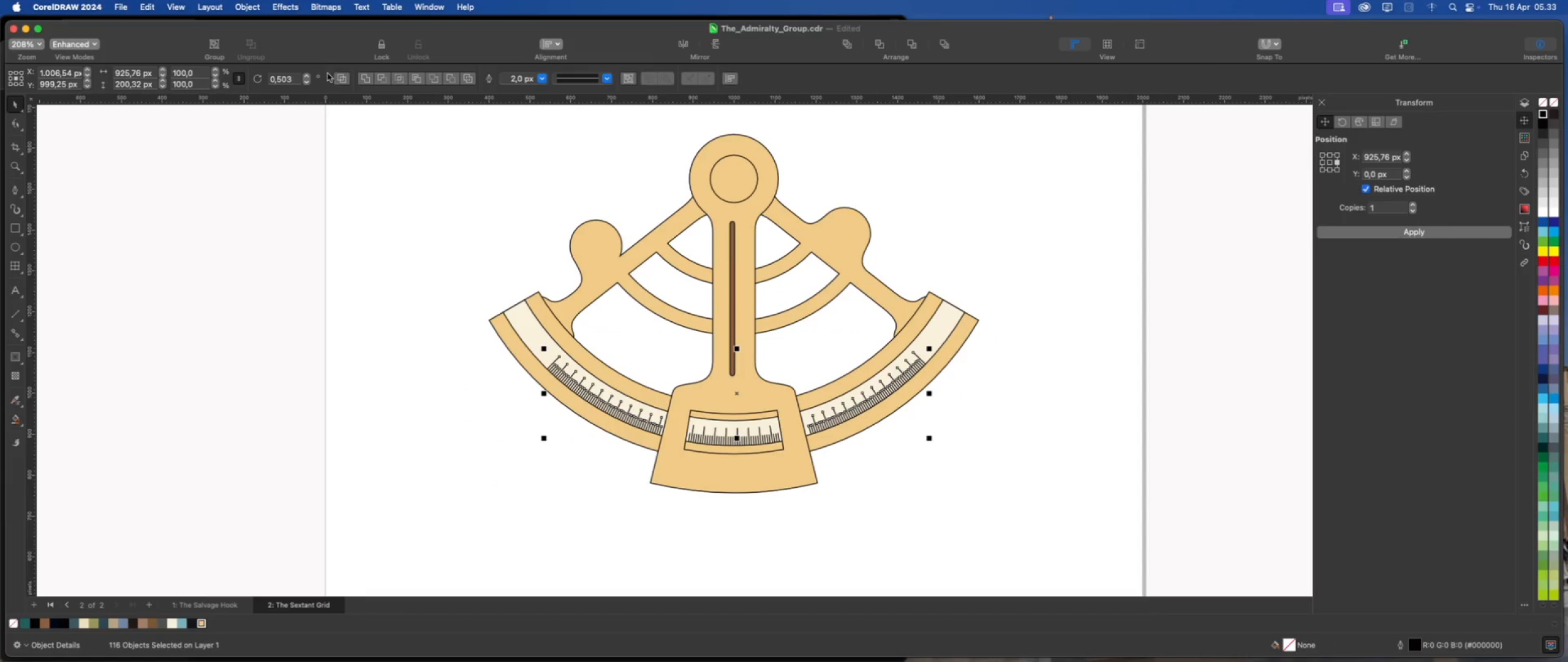 
wait(6.43)
 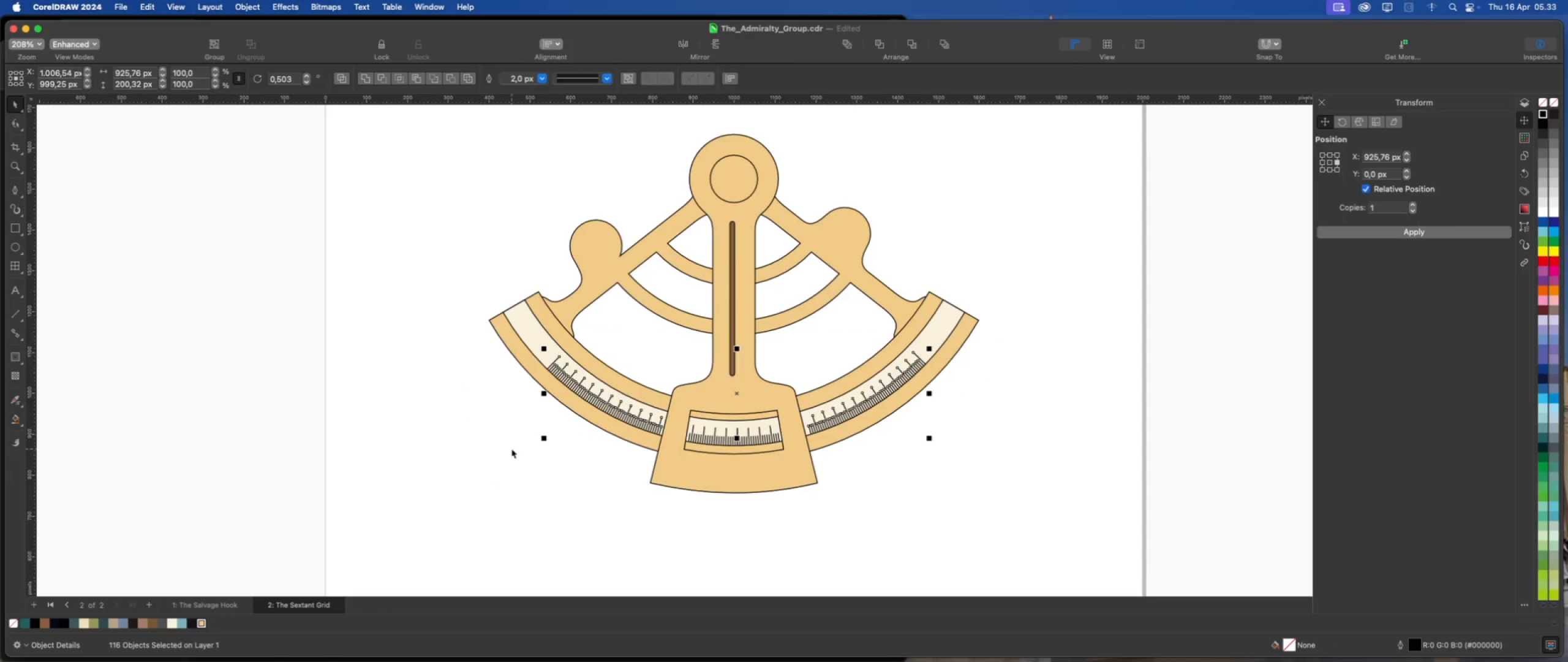 
left_click([252, 9])
 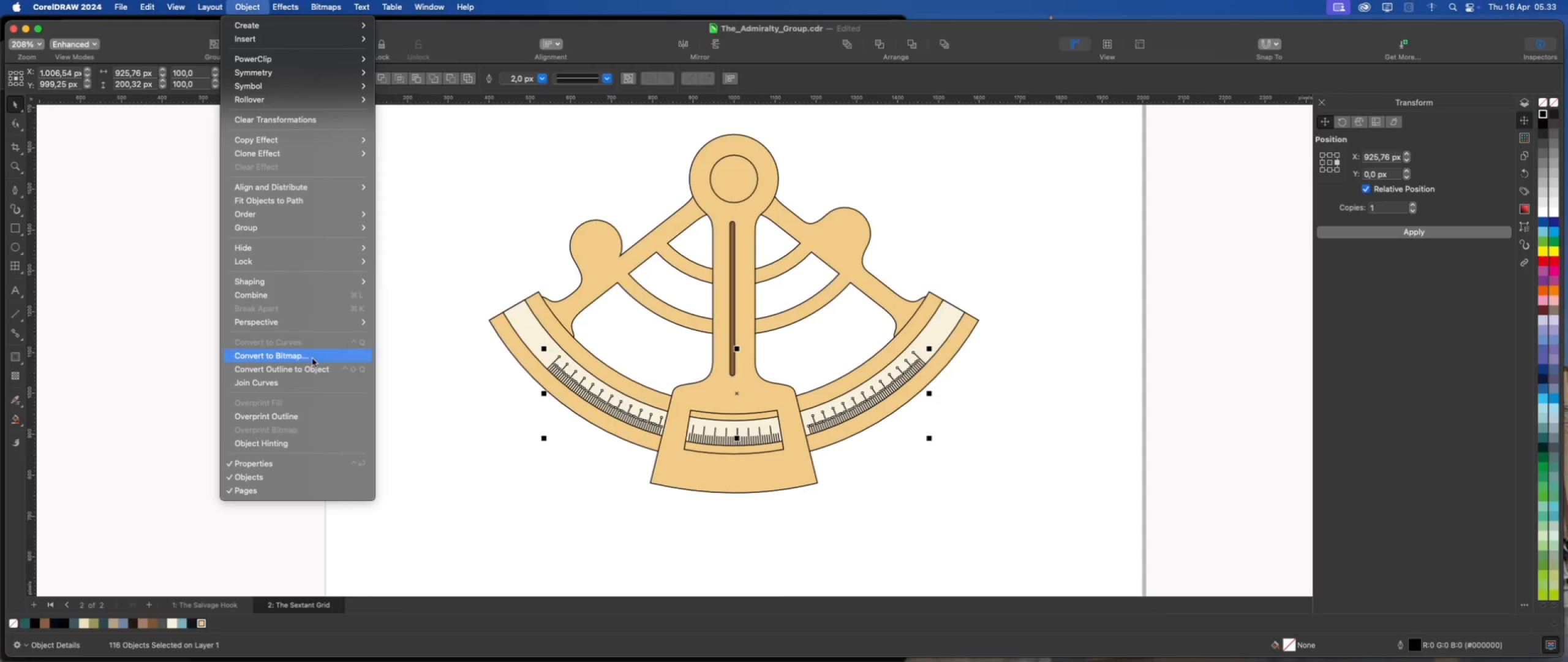 
left_click([315, 367])
 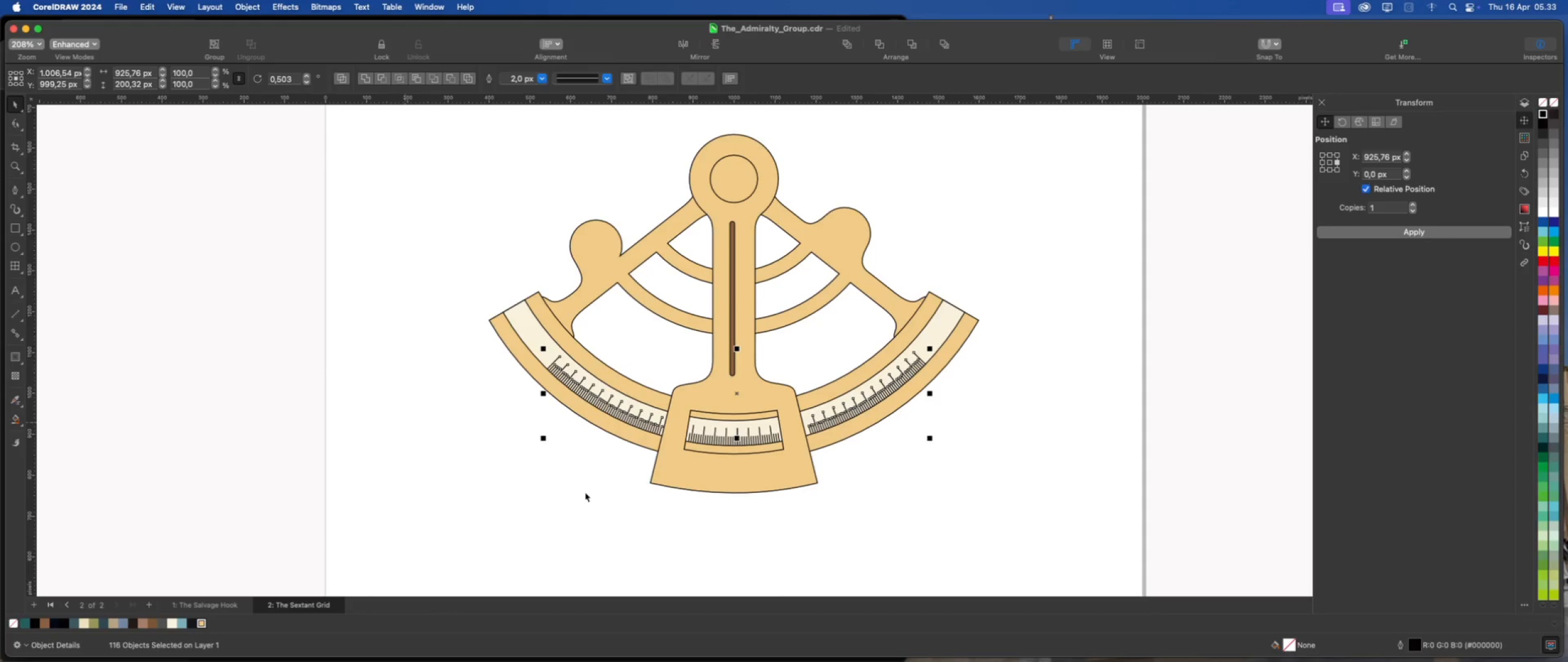 
left_click([585, 492])
 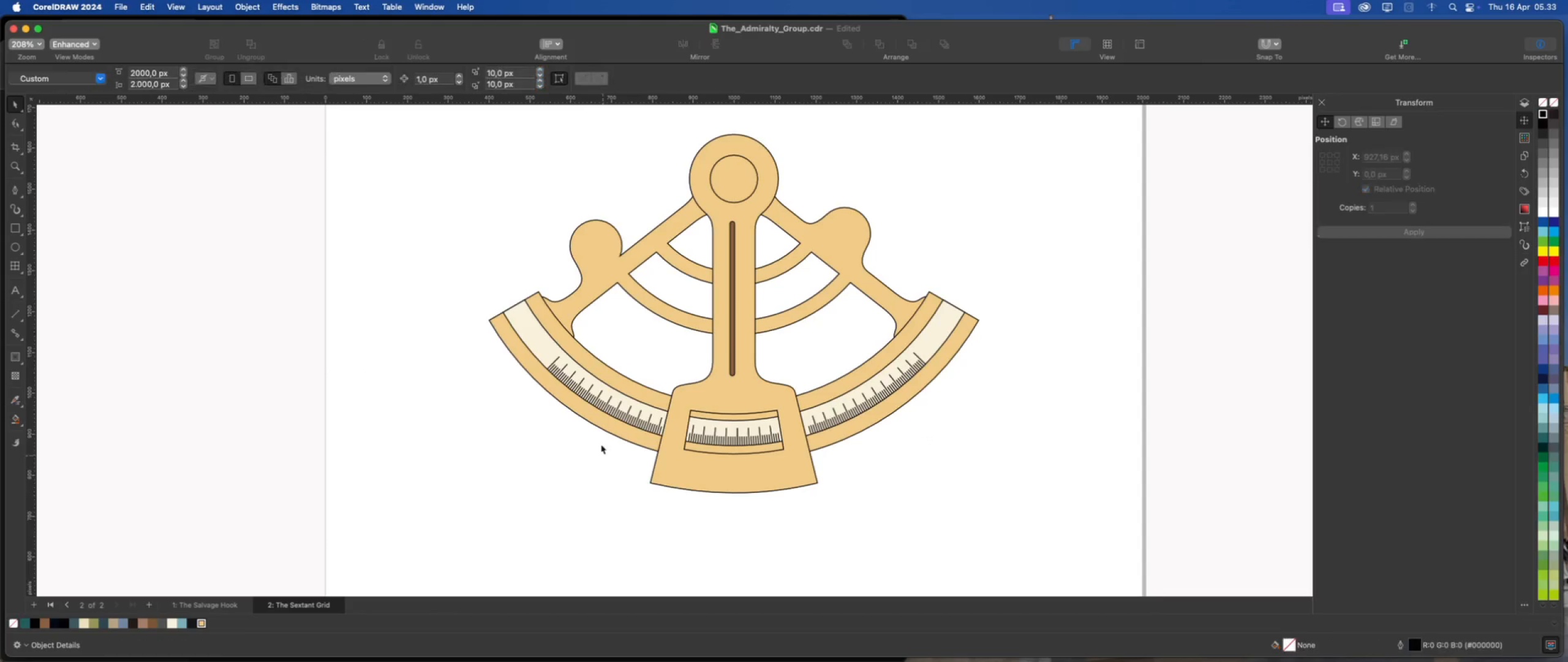 
scroll: coordinate [598, 439], scroll_direction: up, amount: 1.0
 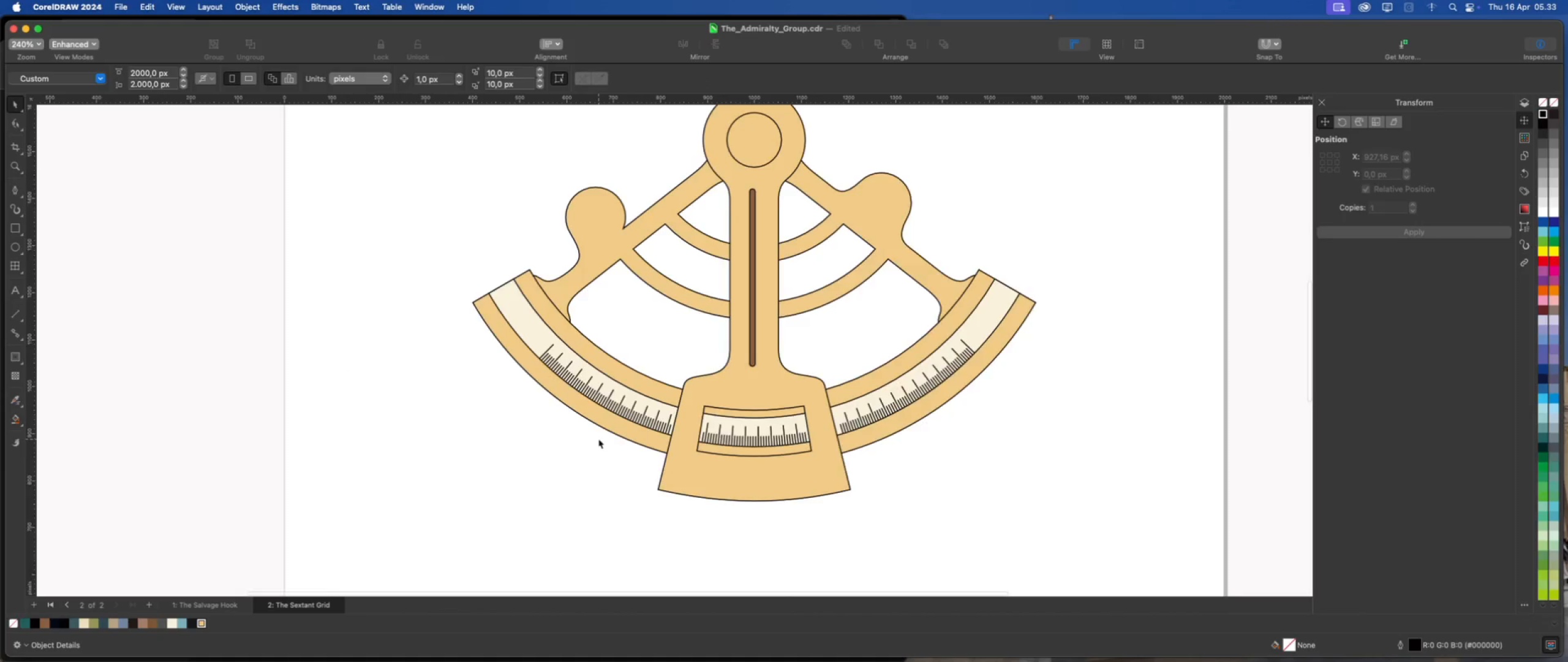 
scroll: coordinate [598, 439], scroll_direction: down, amount: 1.0
 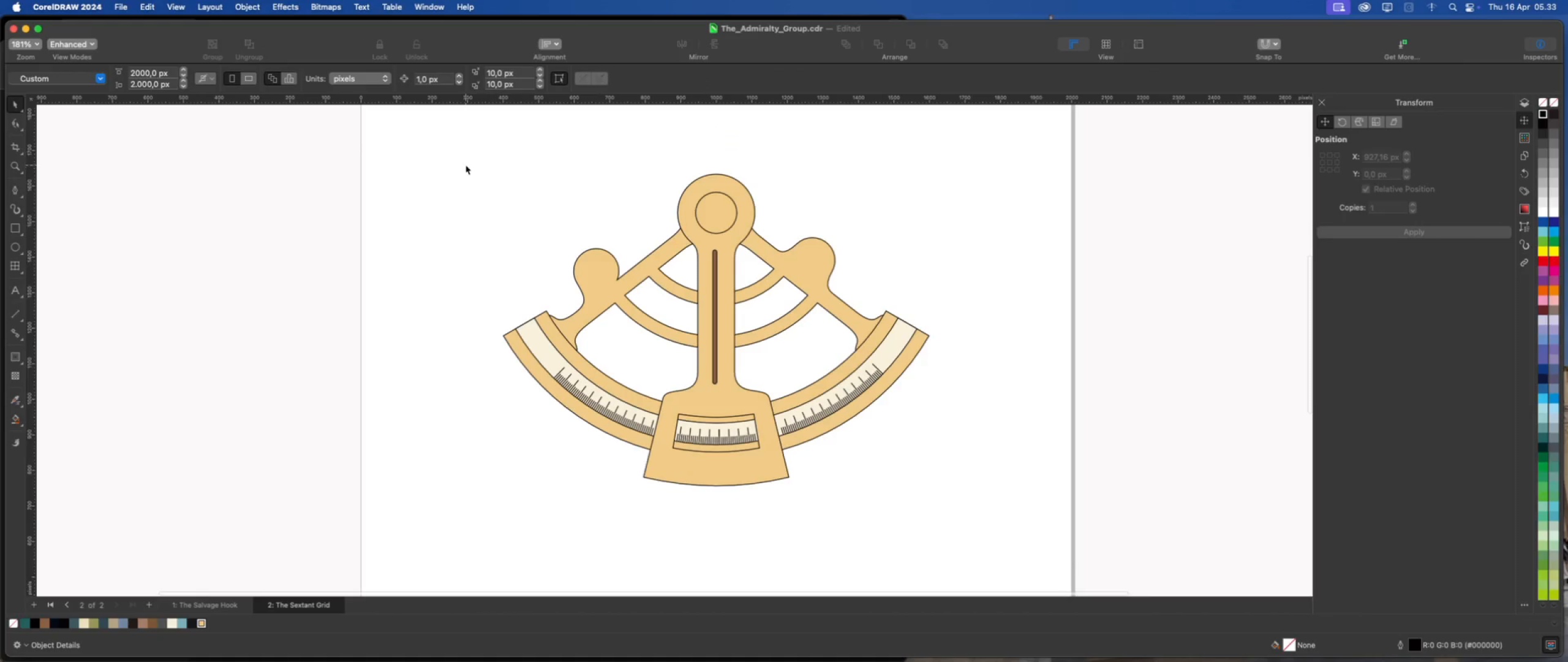 
scroll: coordinate [623, 424], scroll_direction: none, amount: 0.0
 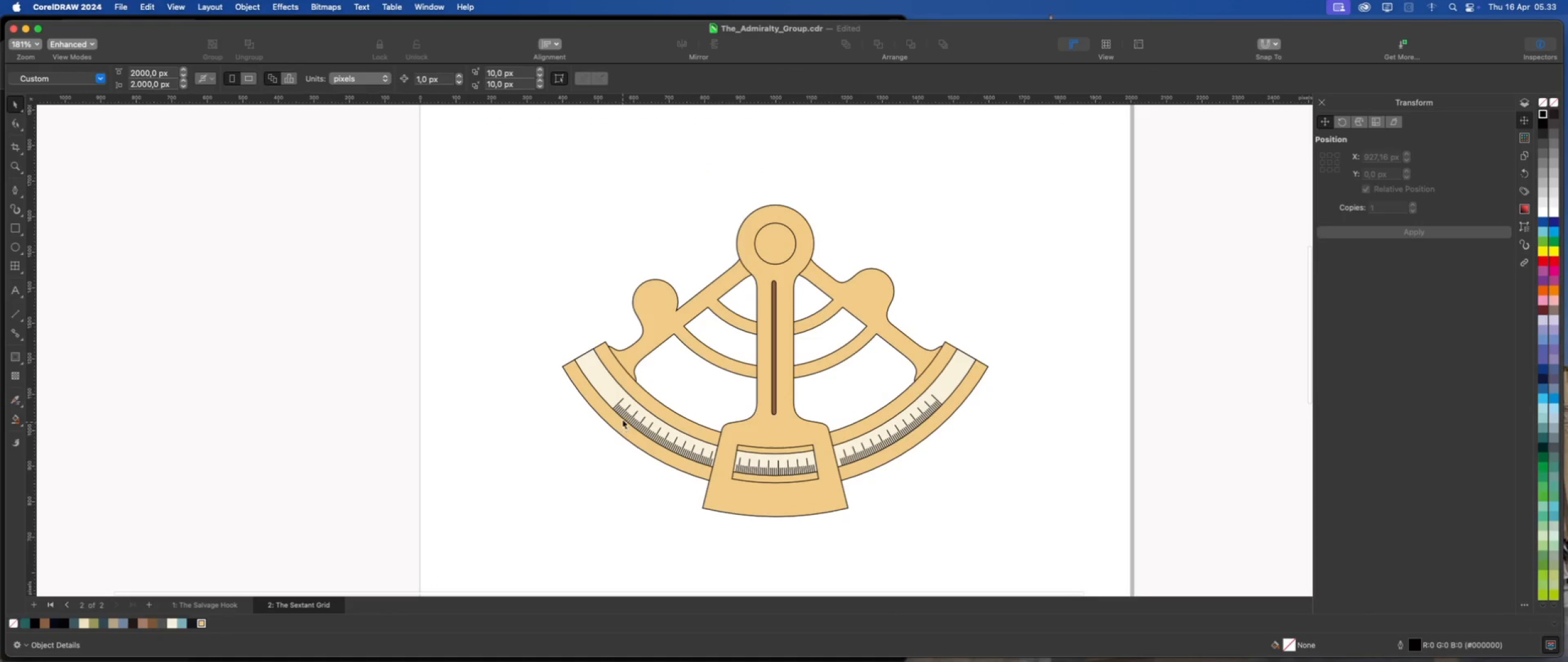 
scroll: coordinate [600, 392], scroll_direction: up, amount: 1.0
 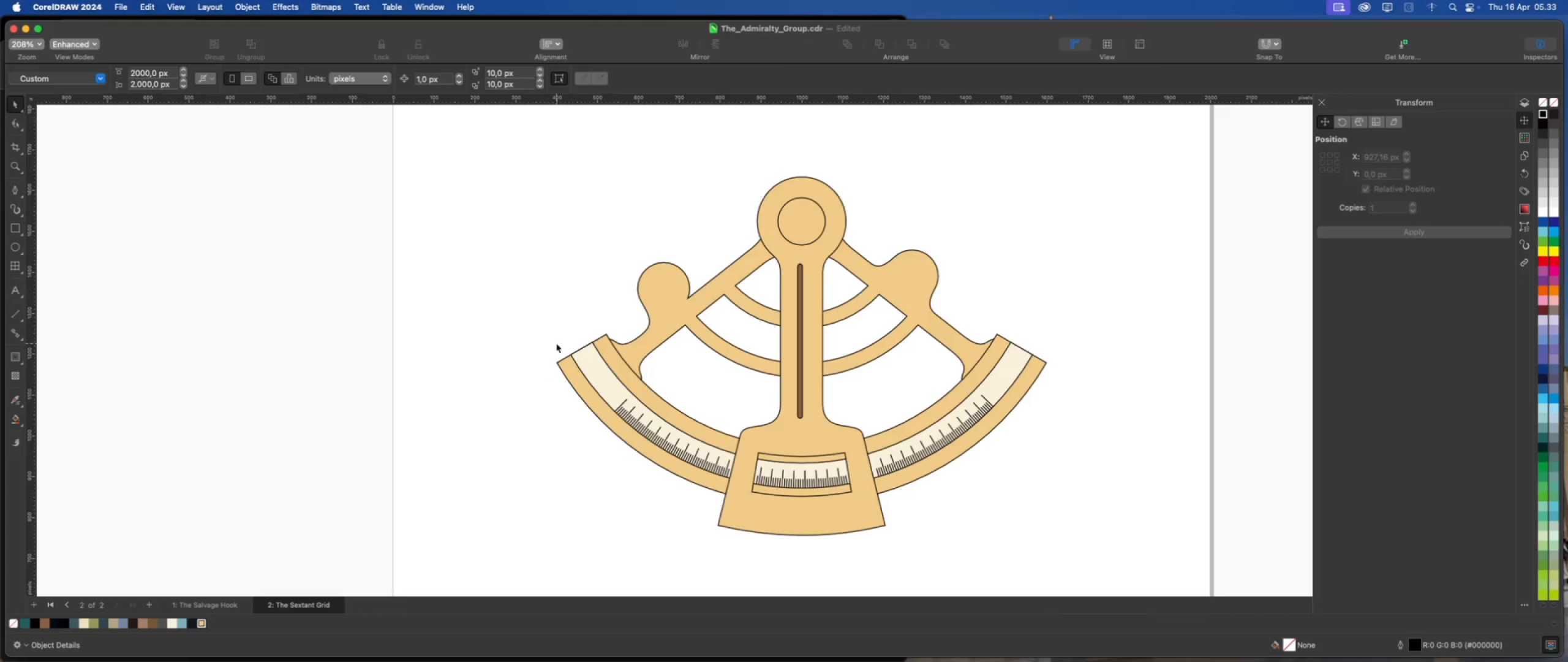 
left_click([581, 406])
 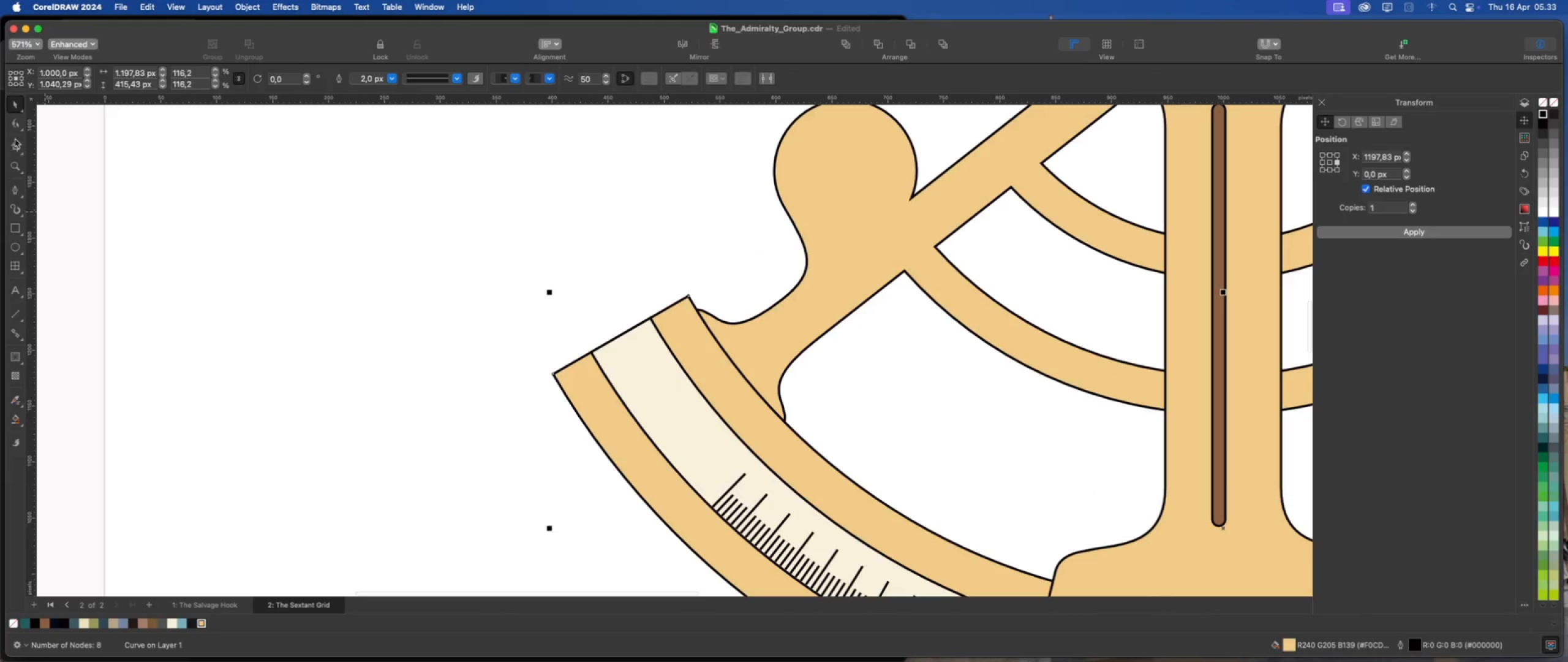 
scroll: coordinate [572, 413], scroll_direction: up, amount: 7.0
 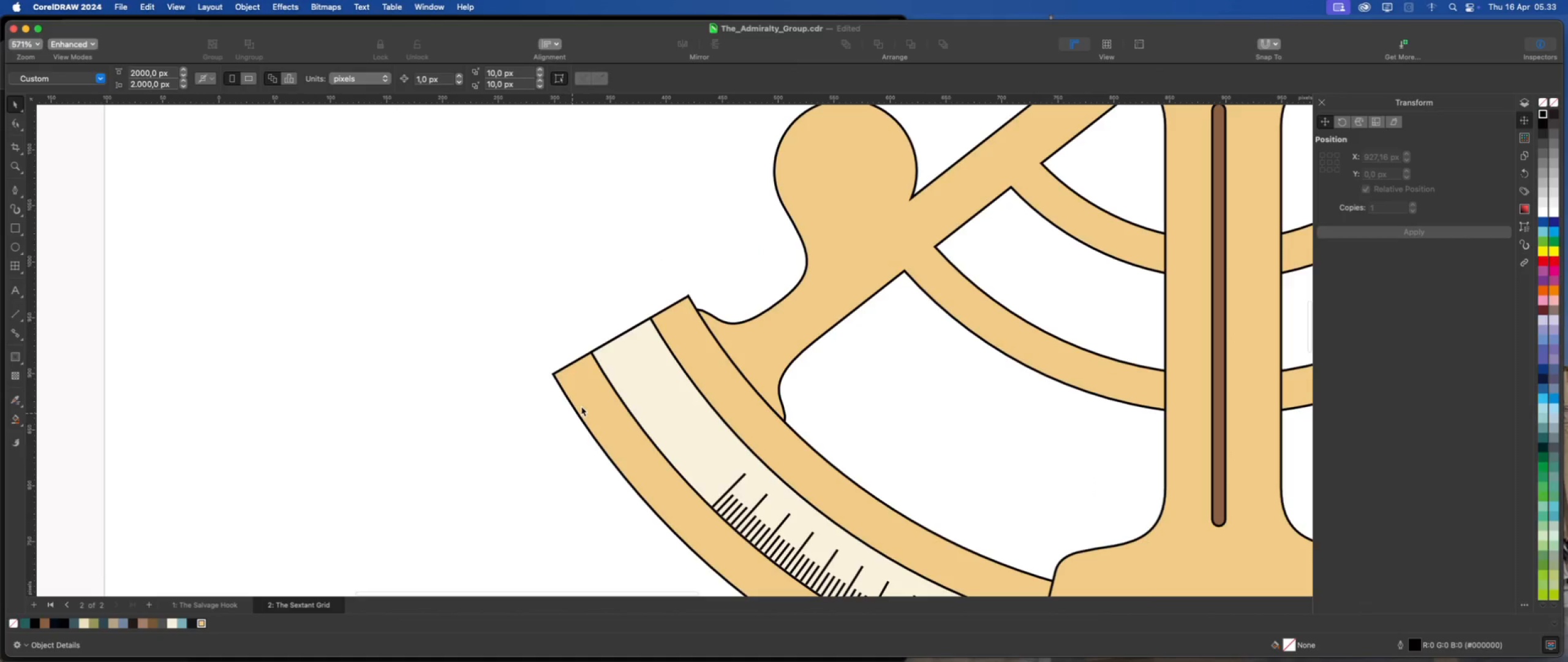 
left_click([15, 129])
 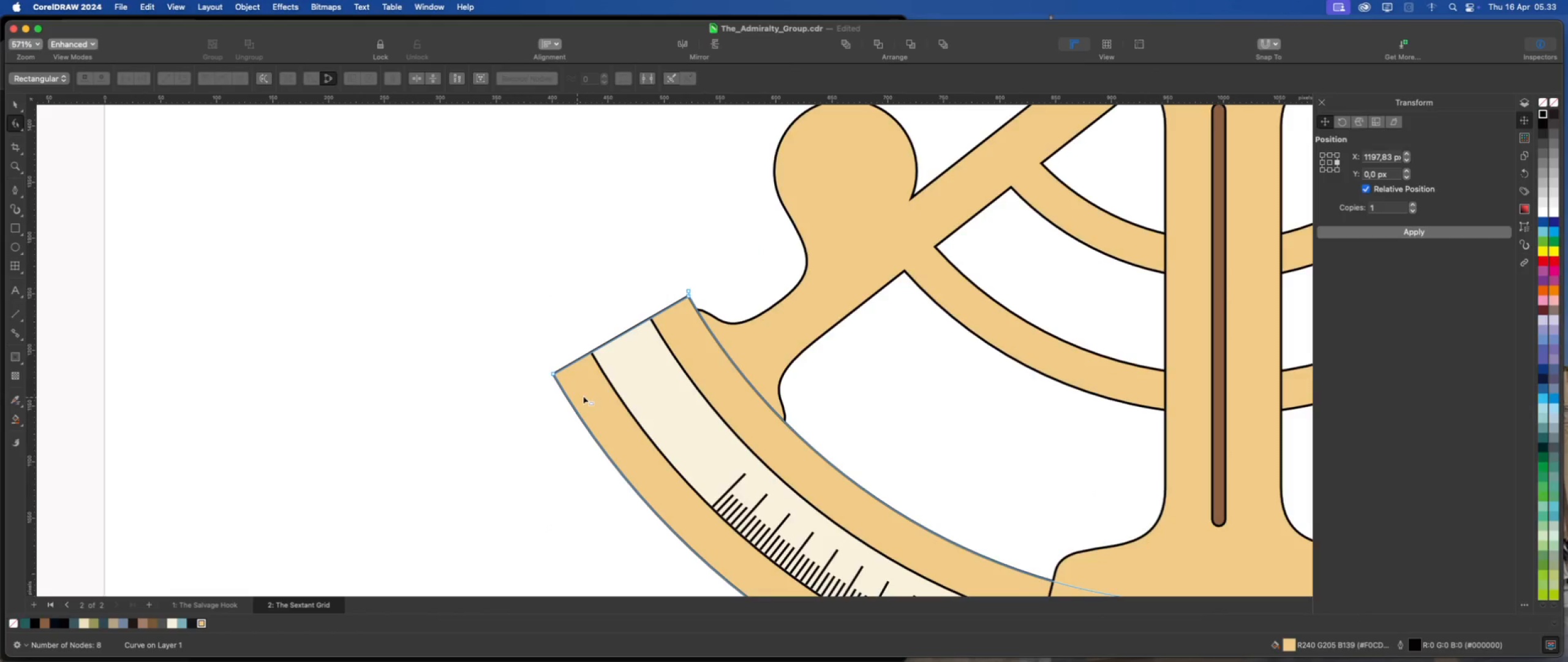 
scroll: coordinate [565, 378], scroll_direction: up, amount: 5.0
 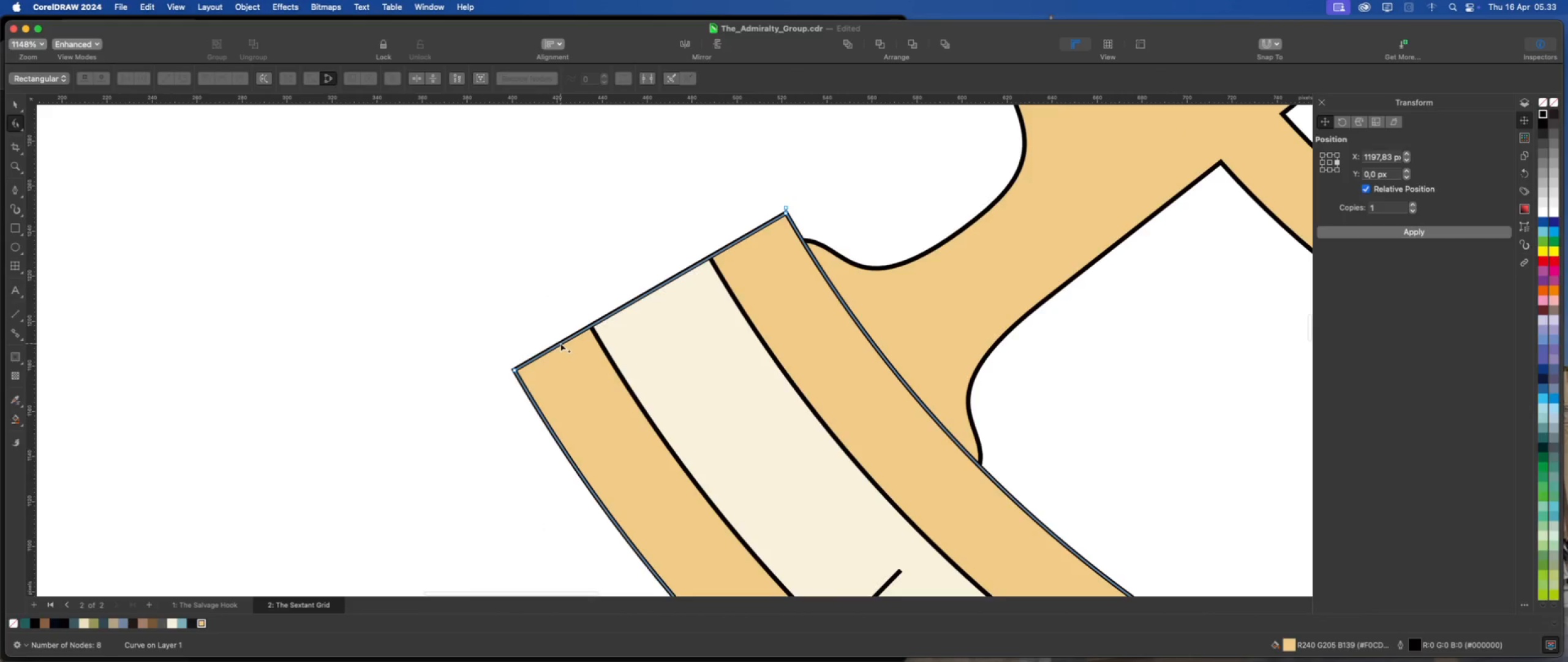 
double_click([560, 343])
 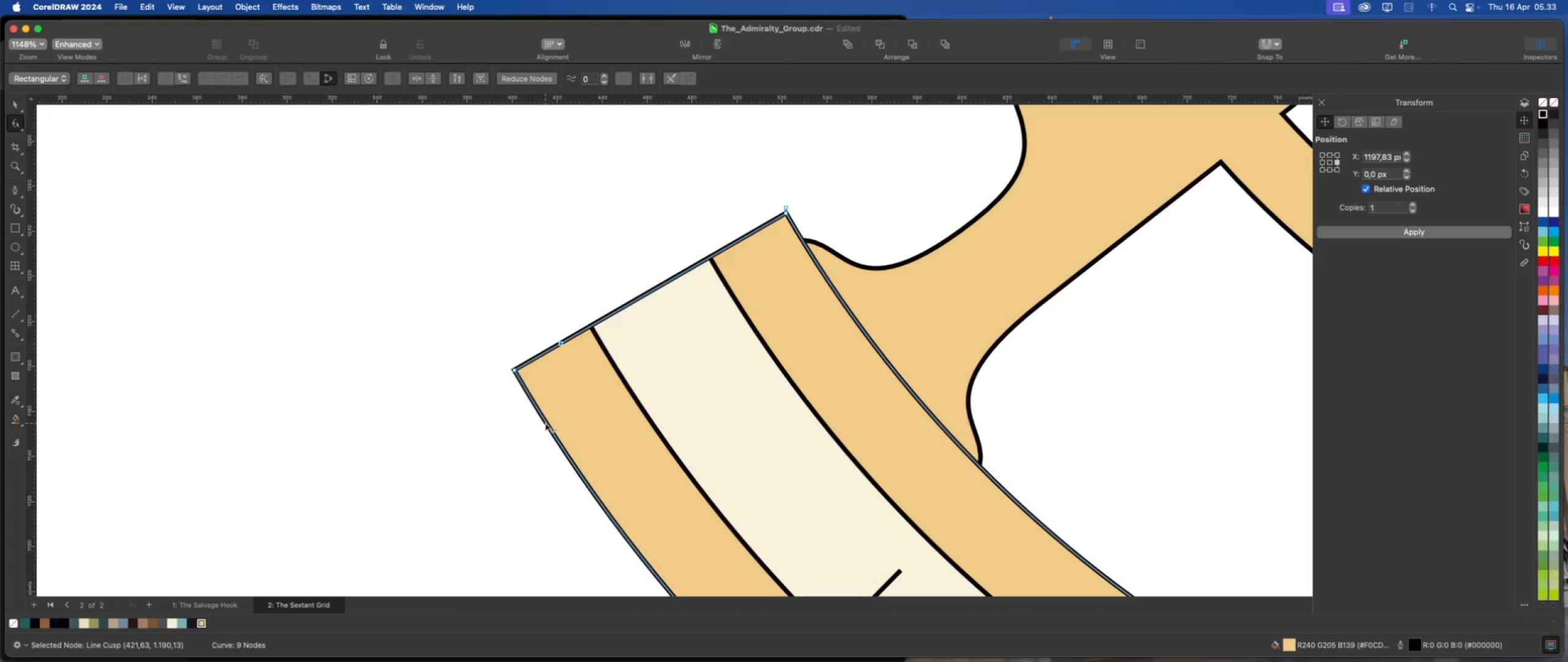 
double_click([545, 423])
 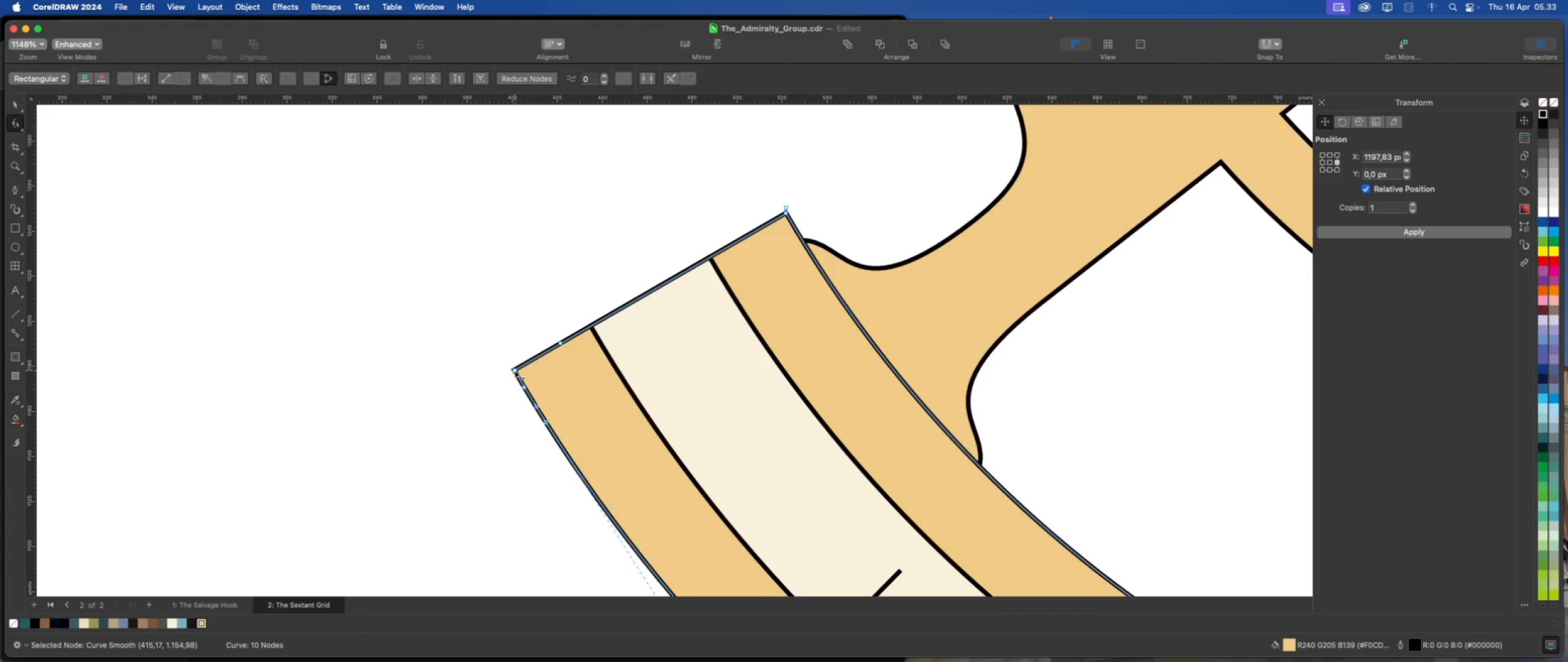 
double_click([514, 370])
 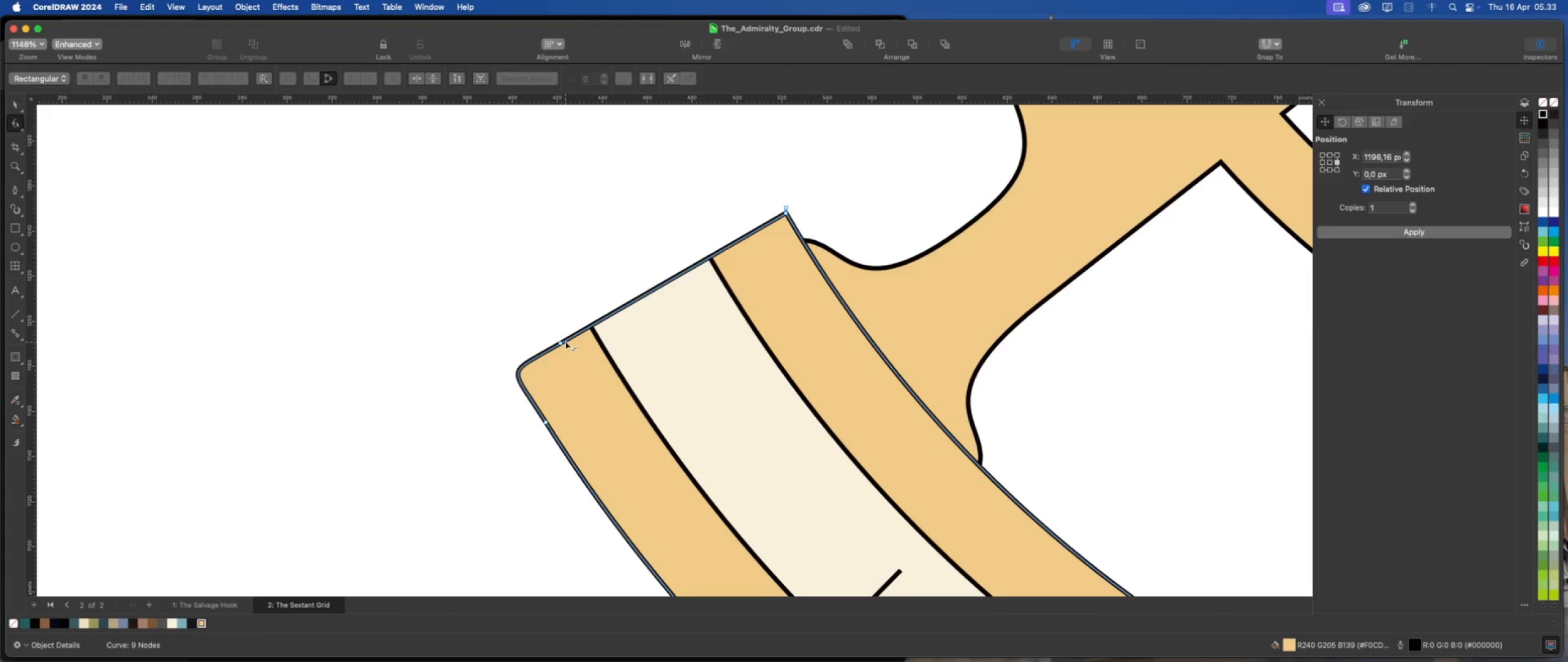 
left_click([559, 343])
 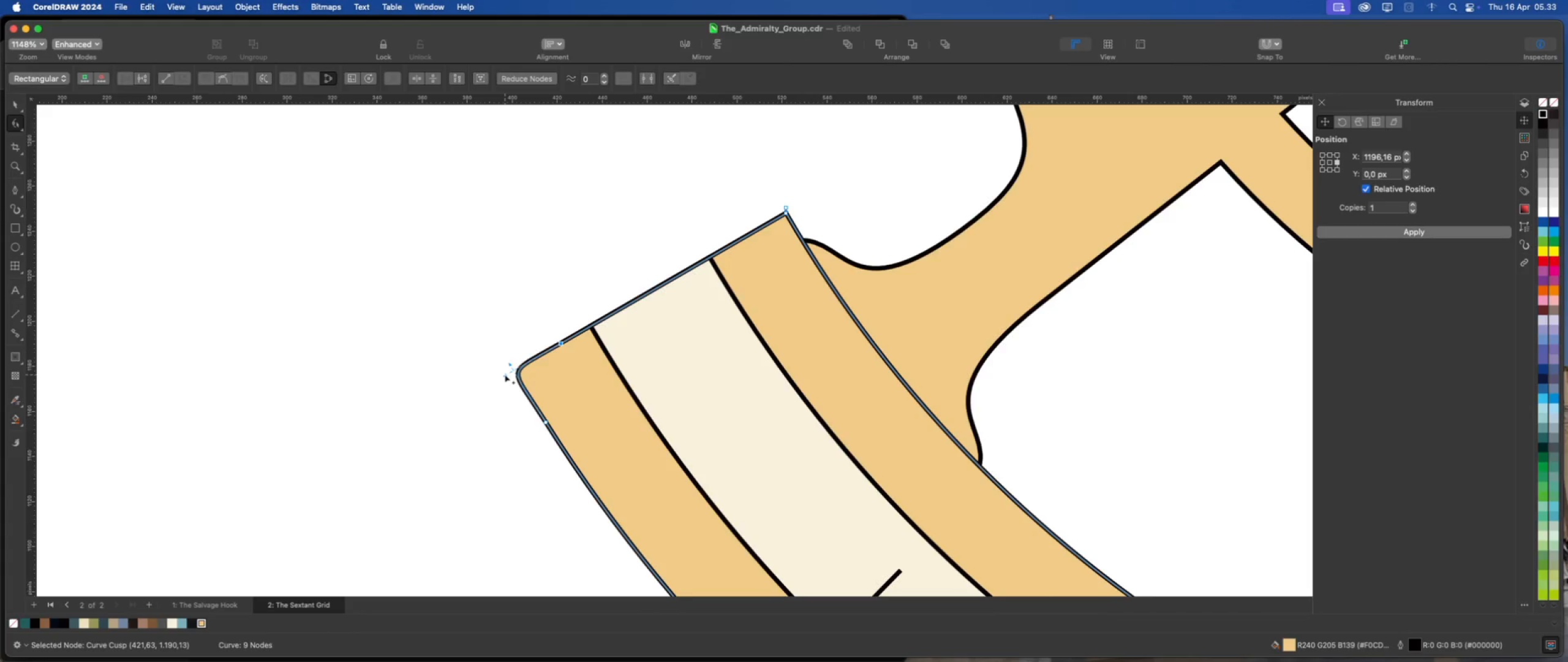 
left_click_drag(start_coordinate=[505, 375], to_coordinate=[541, 356])
 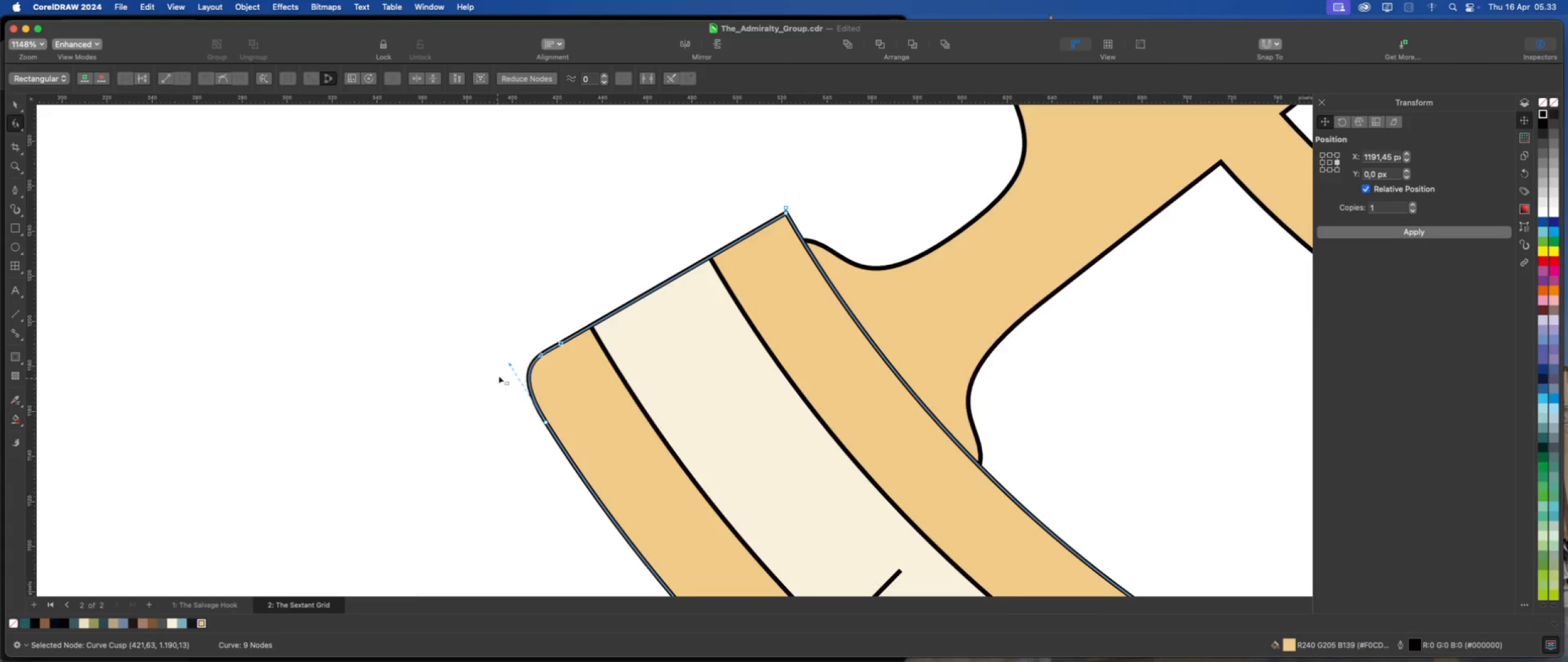 
hold_key(key=ShiftLeft, duration=1.95)
 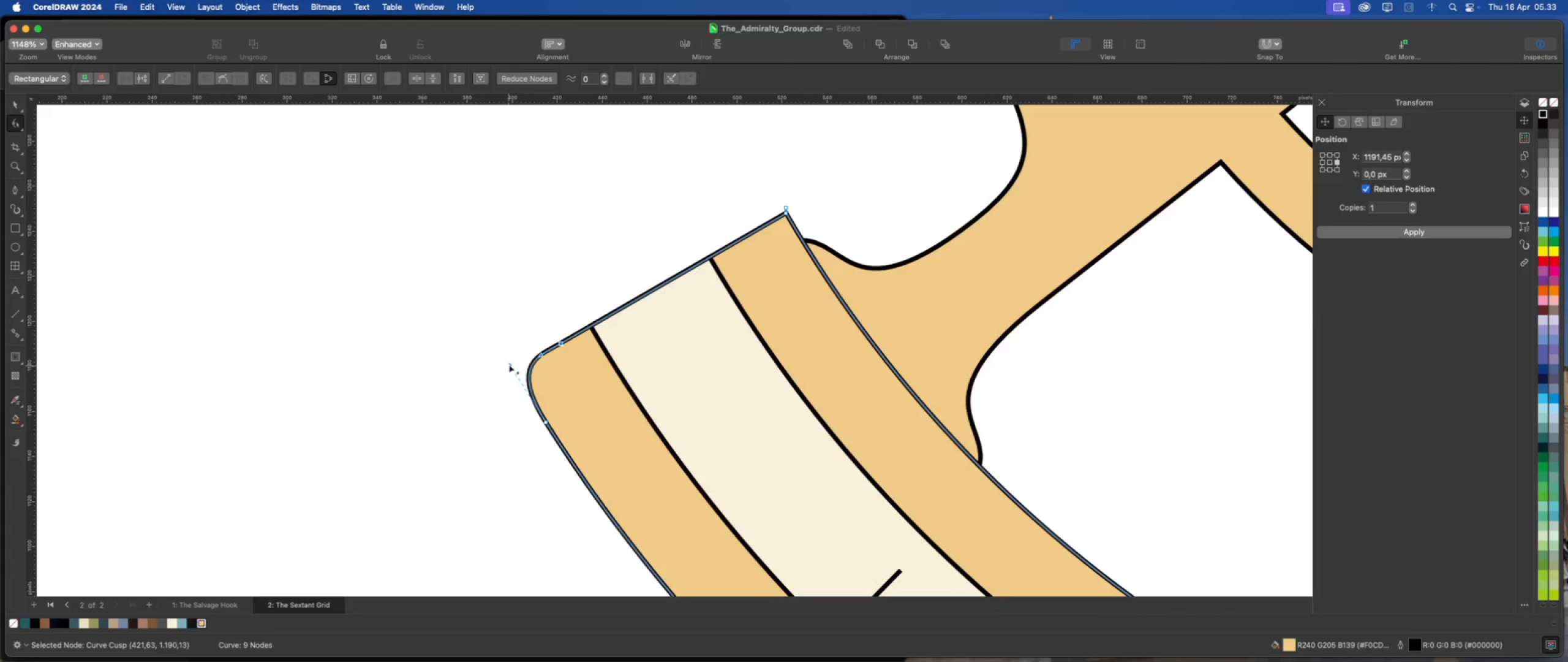 
left_click_drag(start_coordinate=[510, 364], to_coordinate=[514, 379])
 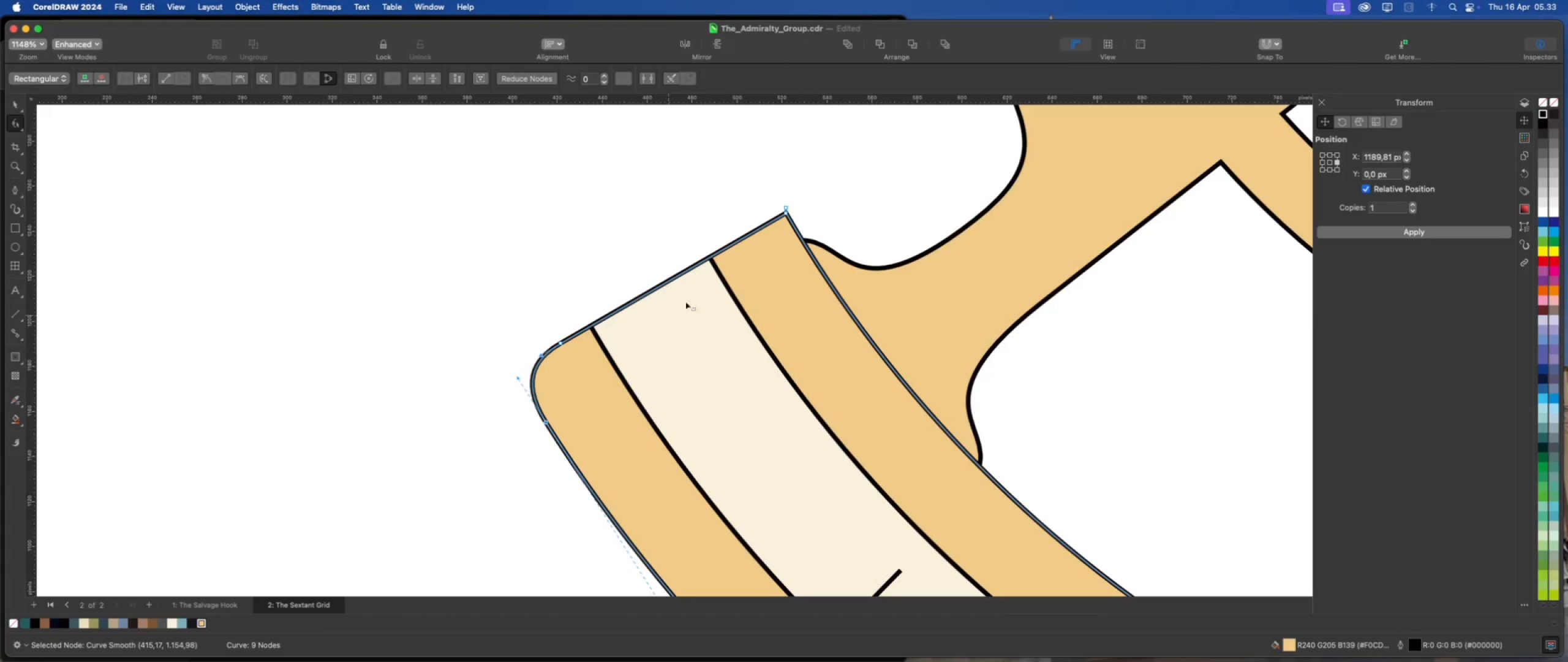 
hold_key(key=ShiftLeft, duration=1.68)
 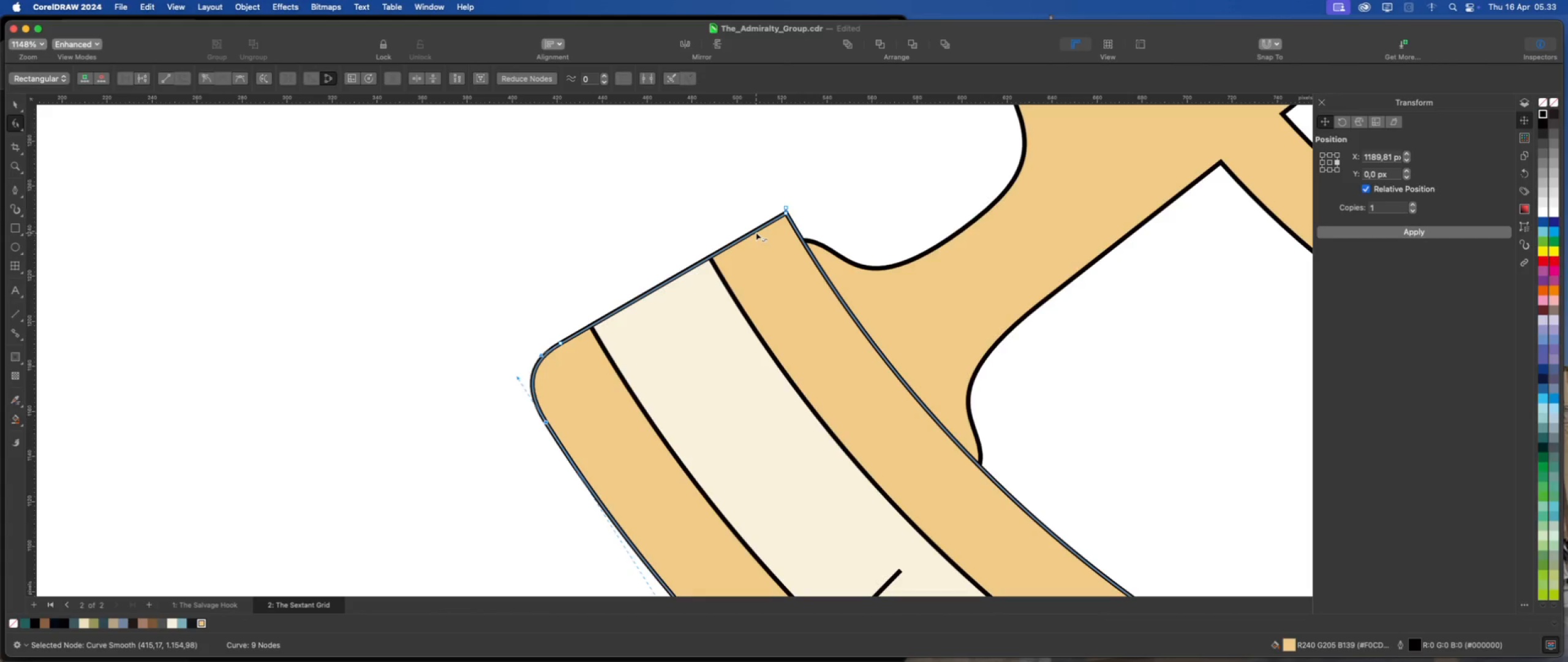 
double_click([756, 232])
 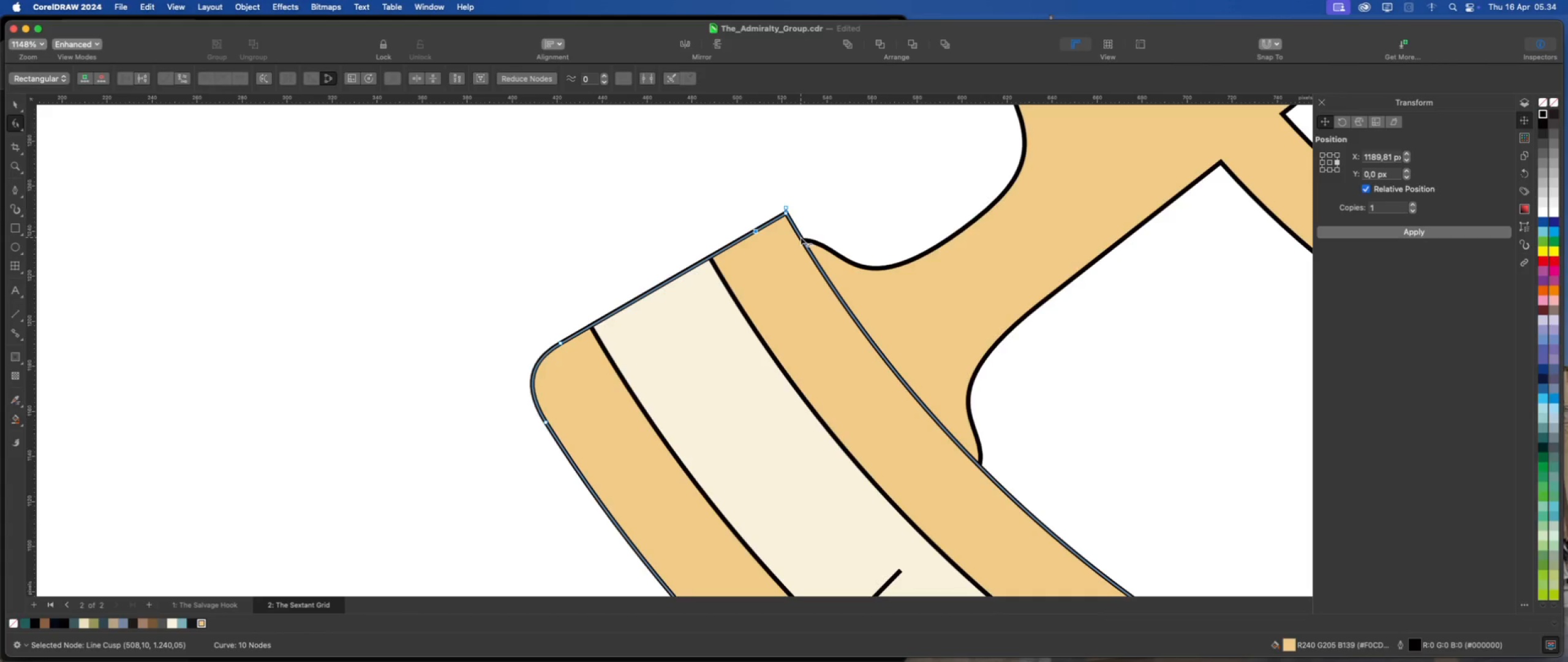 
double_click([801, 237])
 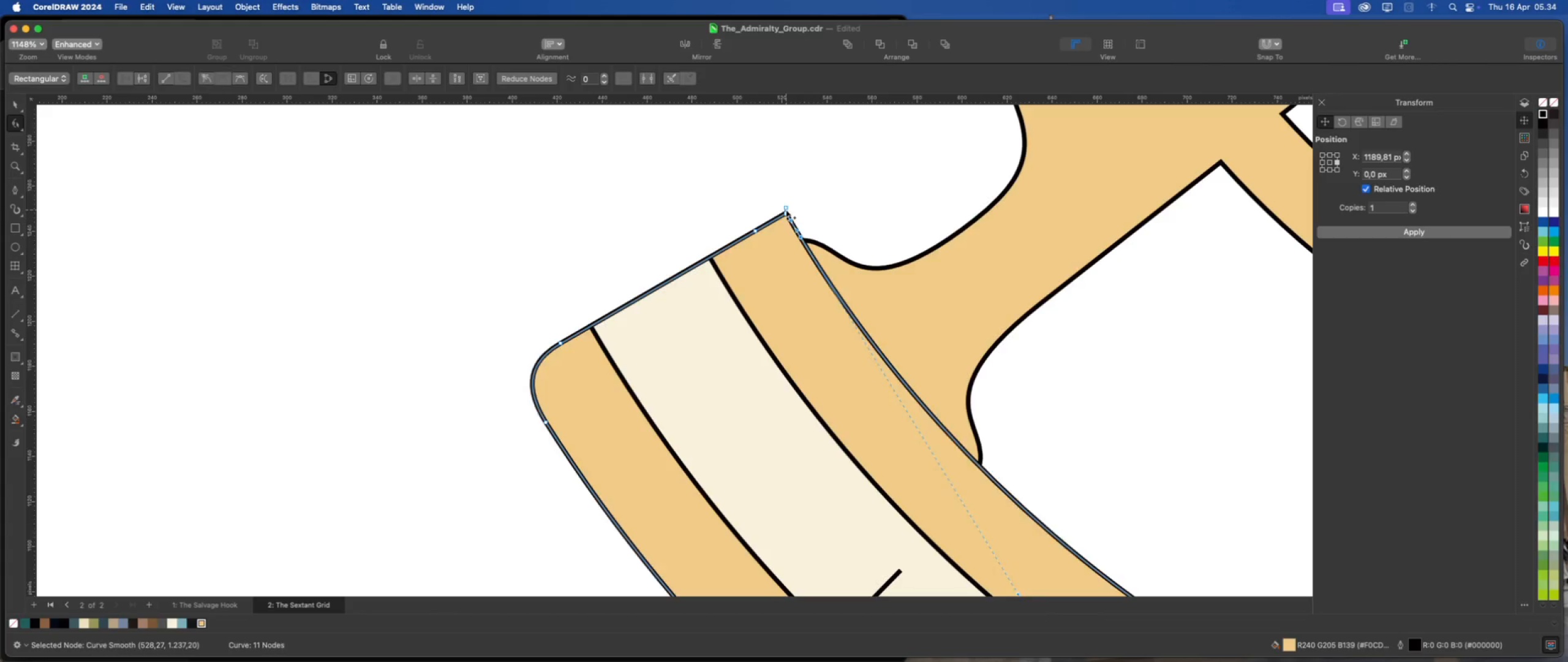 
double_click([786, 210])
 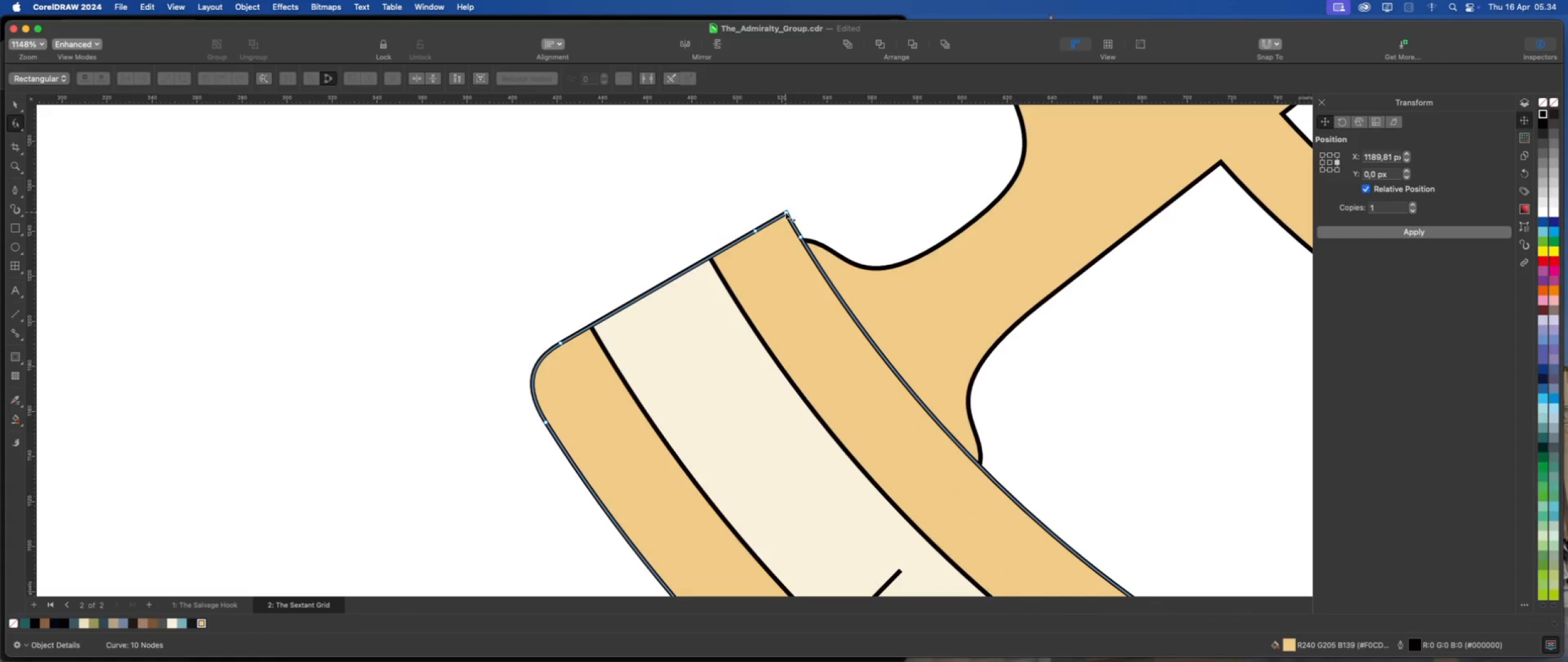 
double_click([785, 212])
 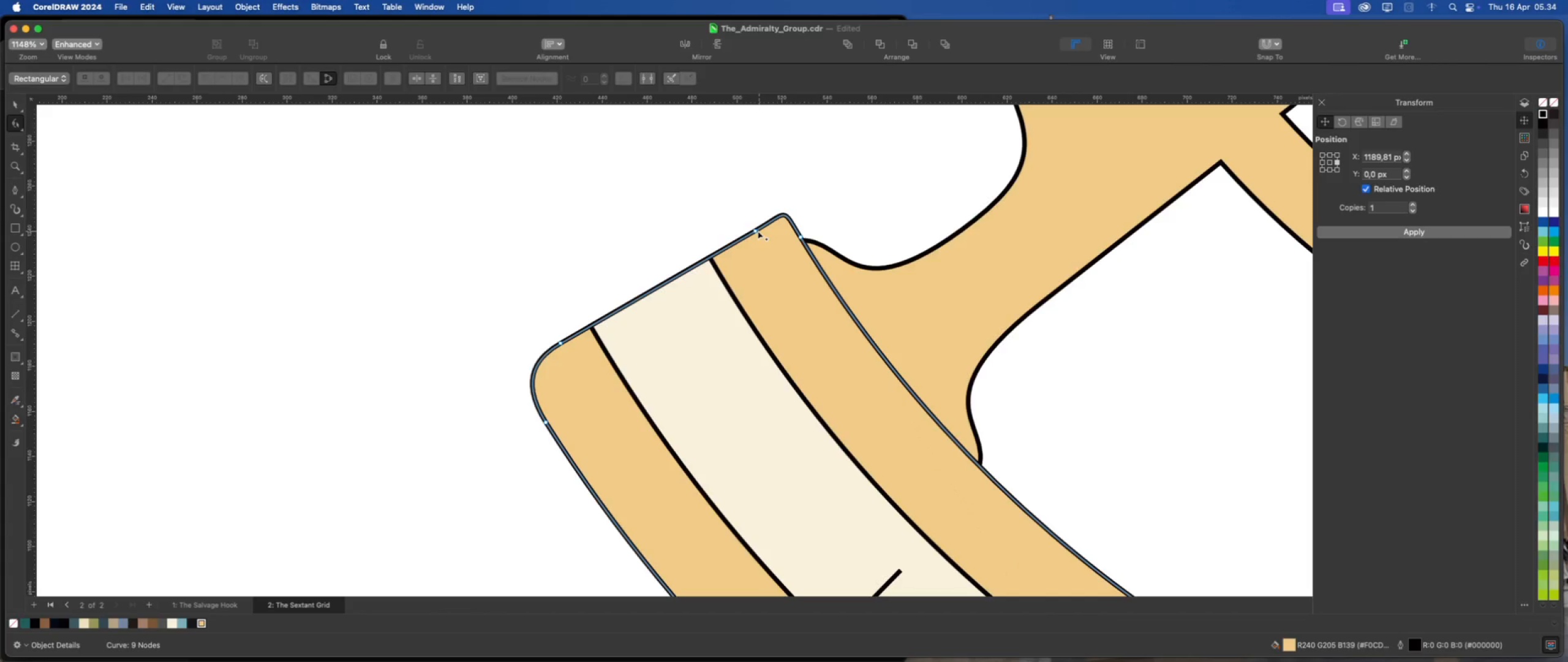 
left_click([755, 230])
 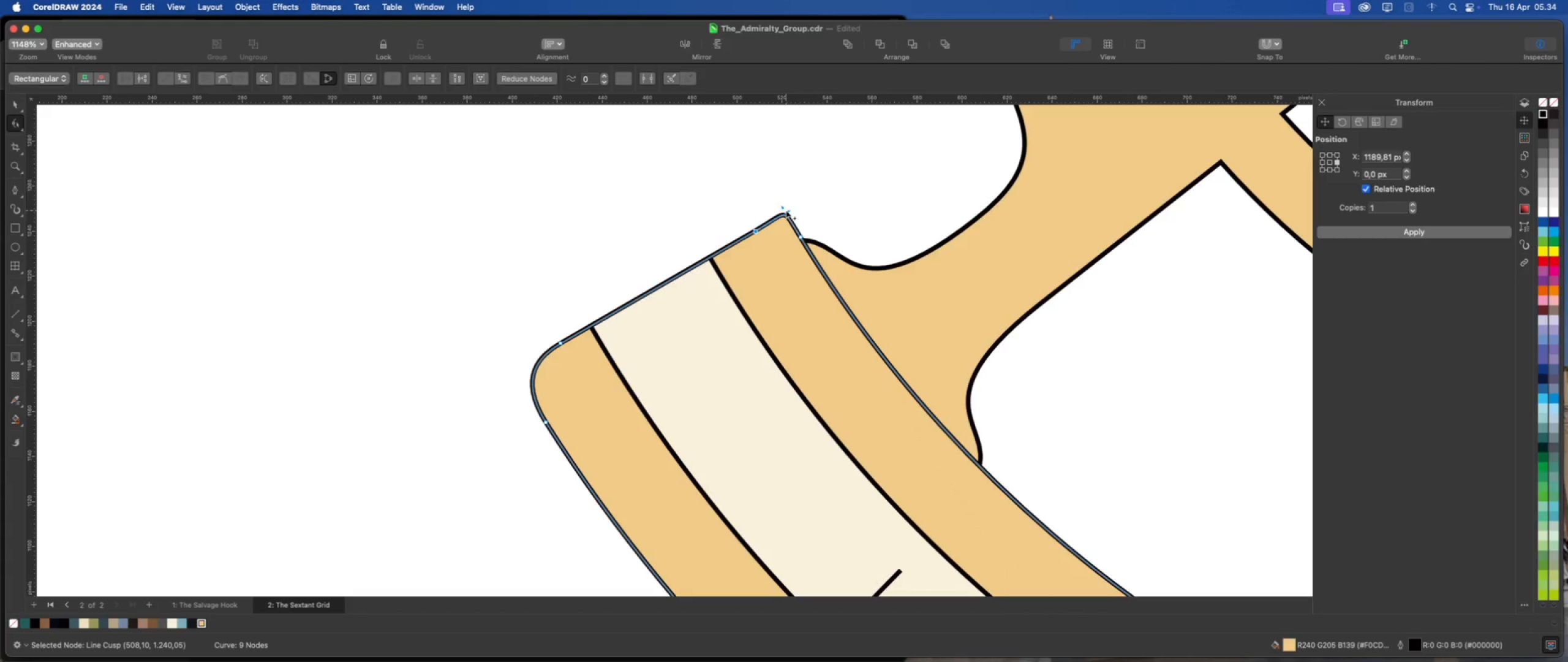 
left_click_drag(start_coordinate=[787, 210], to_coordinate=[763, 226])
 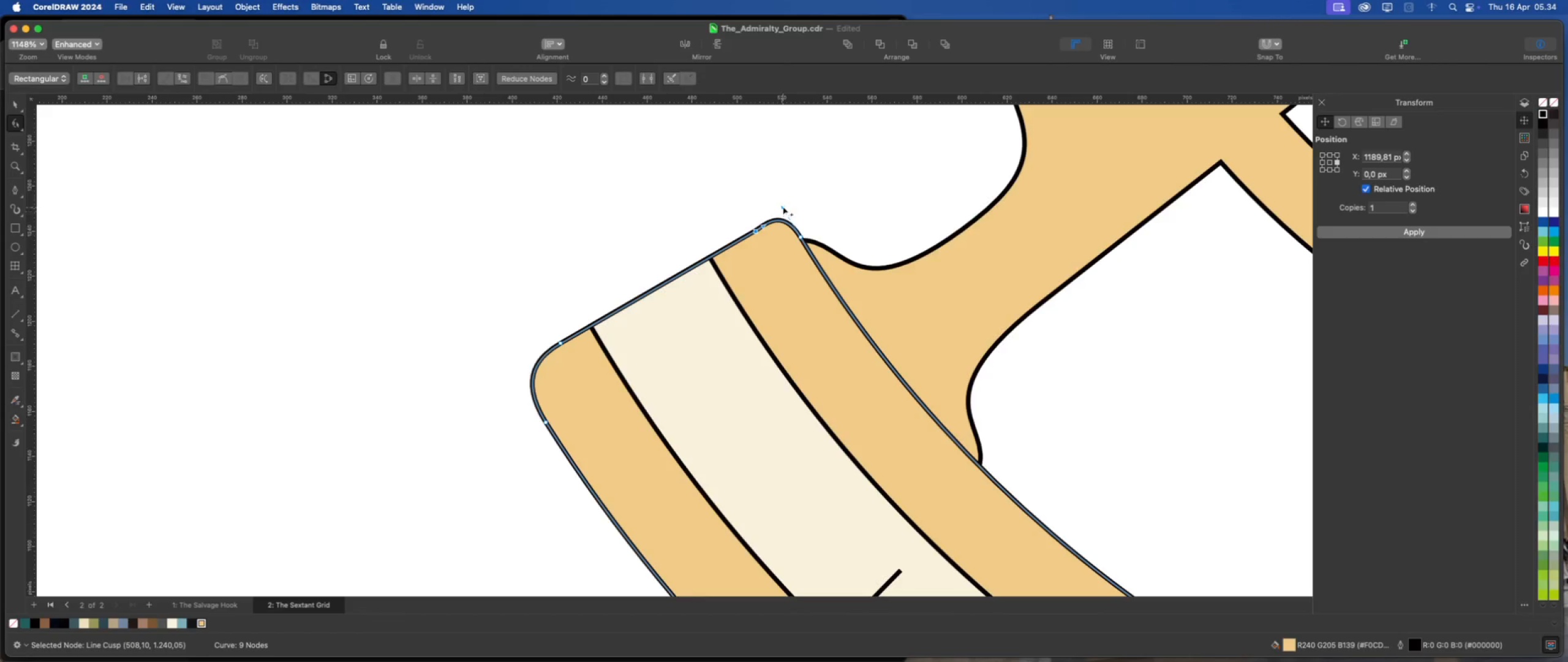 
hold_key(key=ShiftLeft, duration=3.02)
 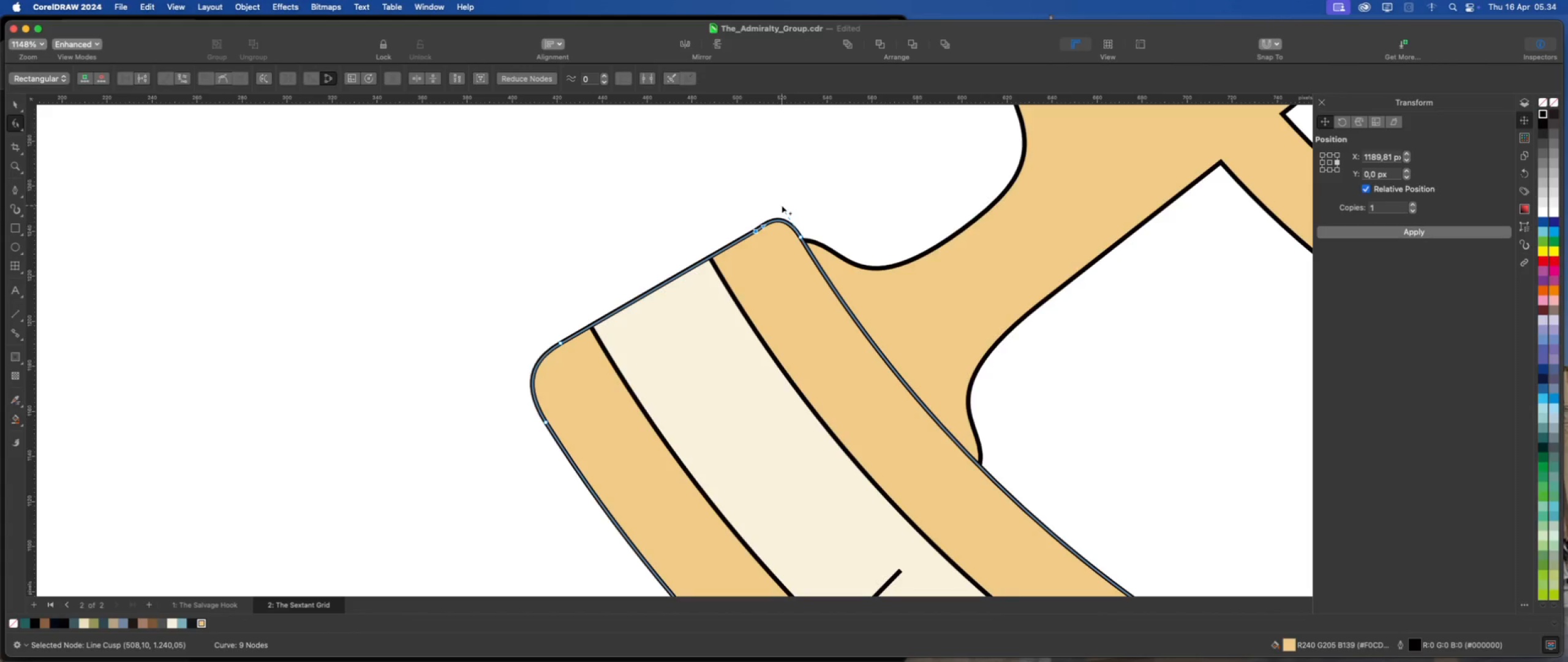 
left_click_drag(start_coordinate=[782, 205], to_coordinate=[787, 218])
 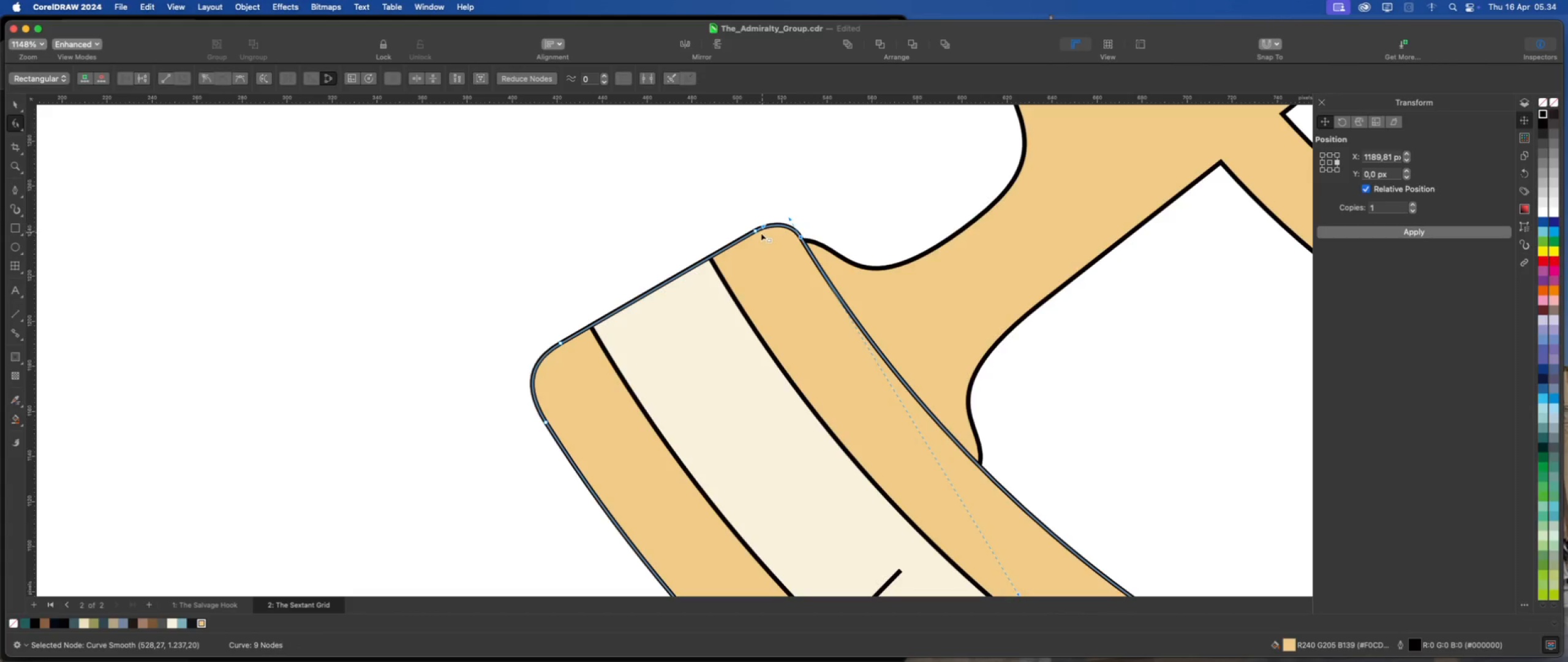 
hold_key(key=ShiftLeft, duration=1.66)
 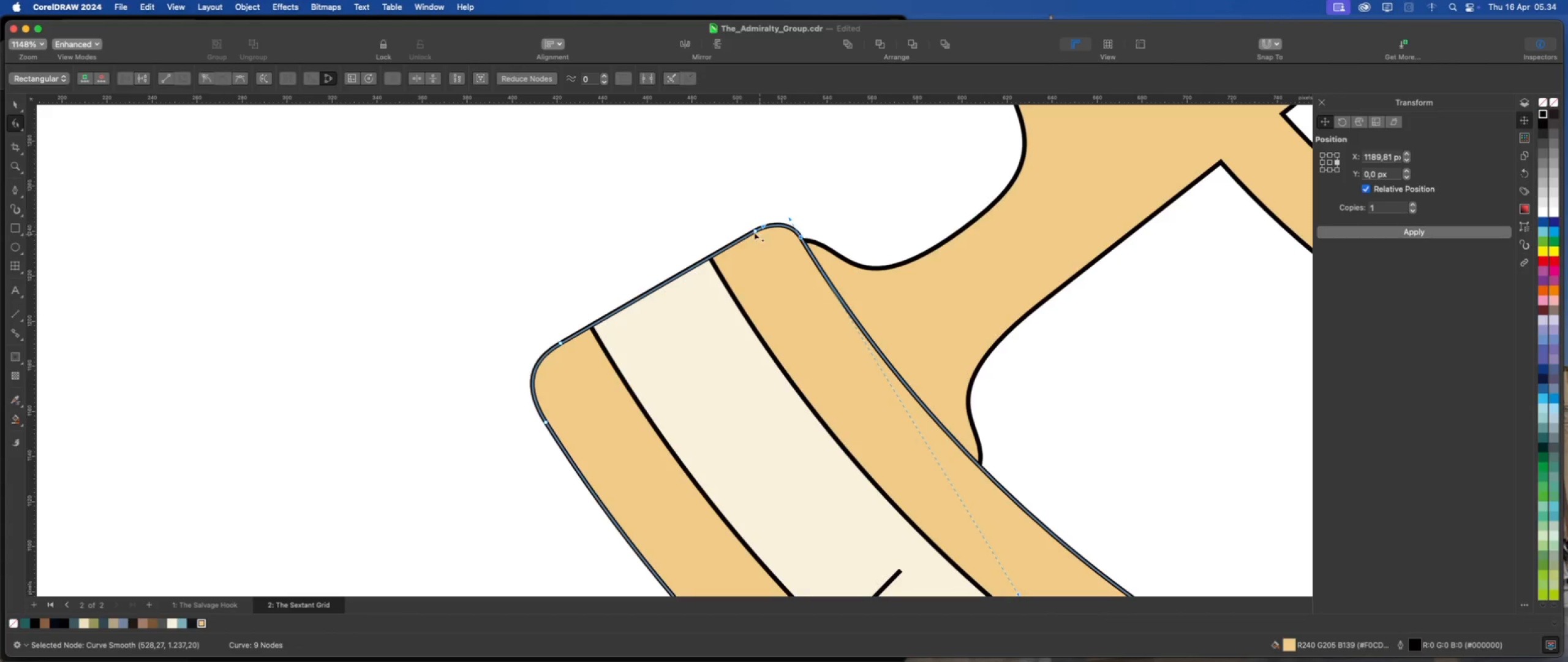 
scroll: coordinate [421, 240], scroll_direction: down, amount: 16.0
 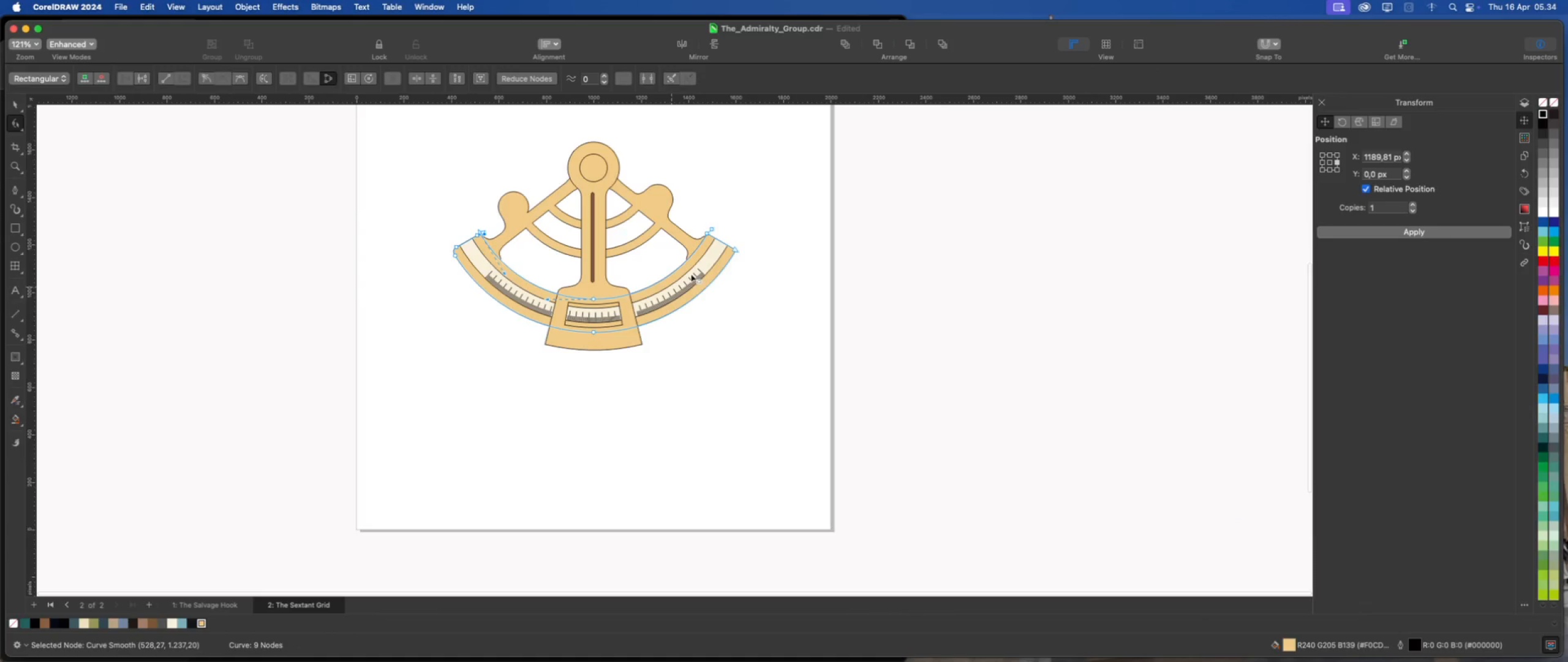 
scroll: coordinate [774, 244], scroll_direction: up, amount: 14.0
 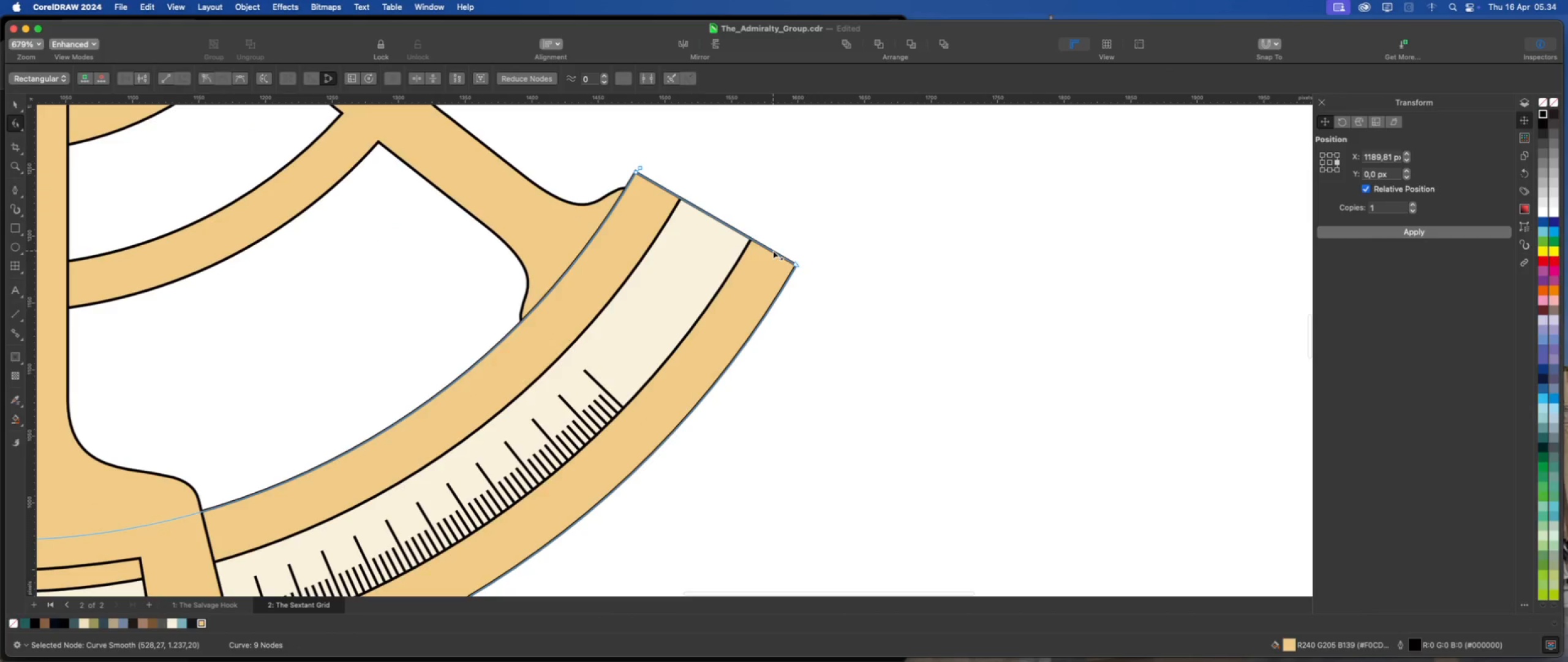 
double_click([773, 251])
 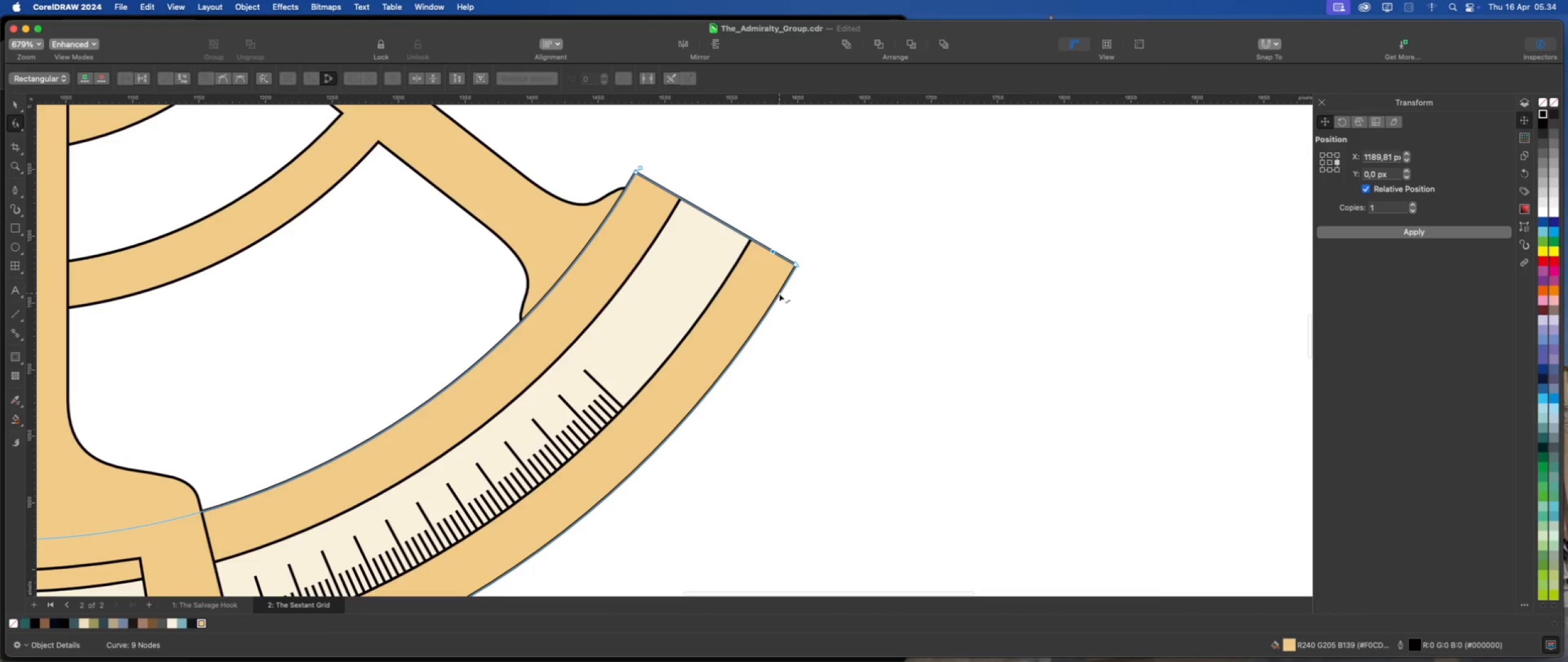 
scroll: coordinate [779, 294], scroll_direction: up, amount: 2.0
 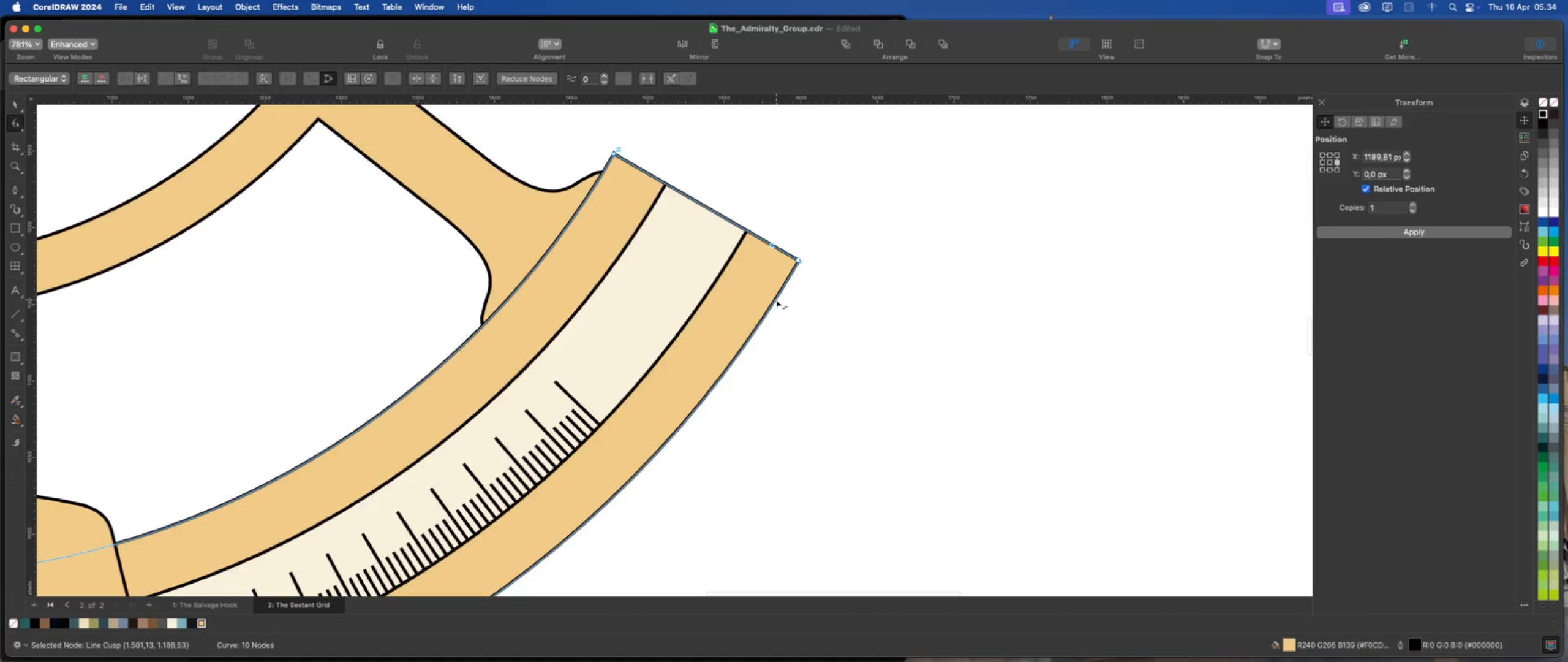 
double_click([776, 300])
 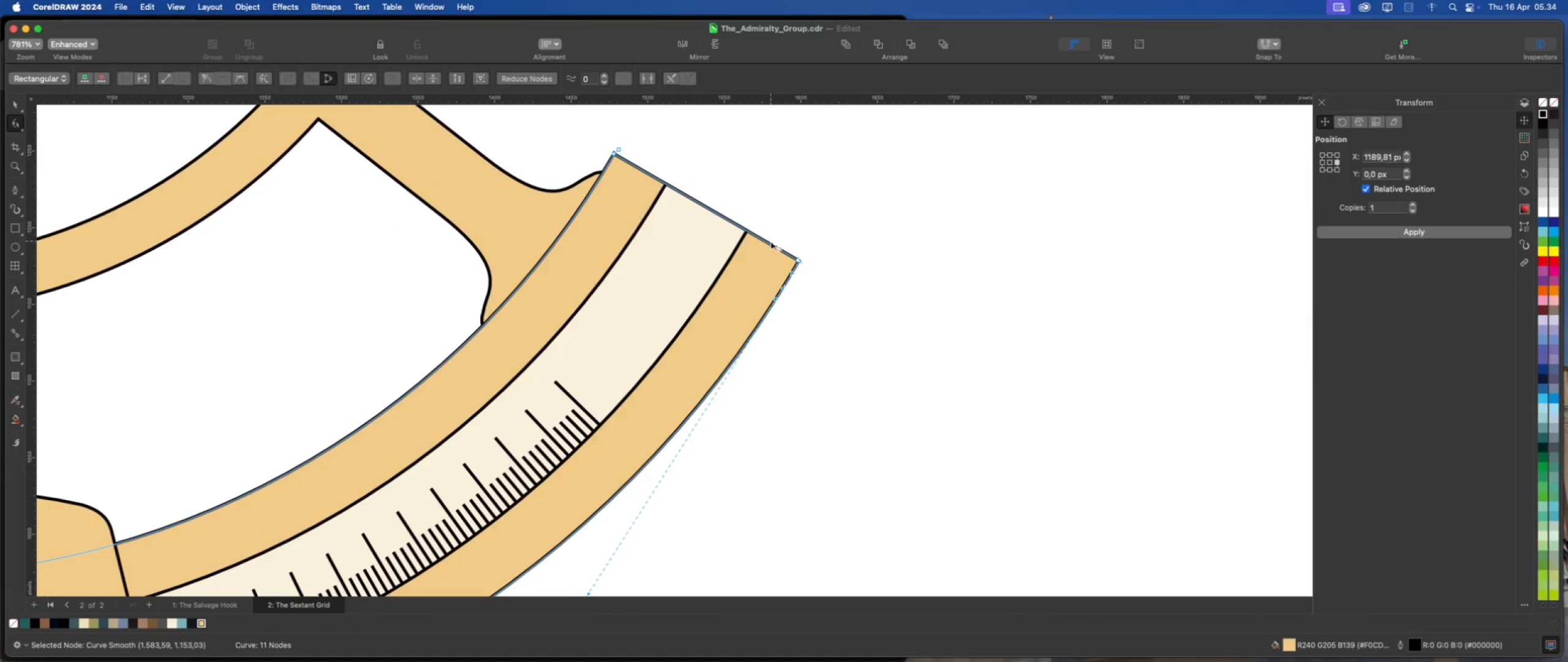 
left_click_drag(start_coordinate=[771, 242], to_coordinate=[765, 241])
 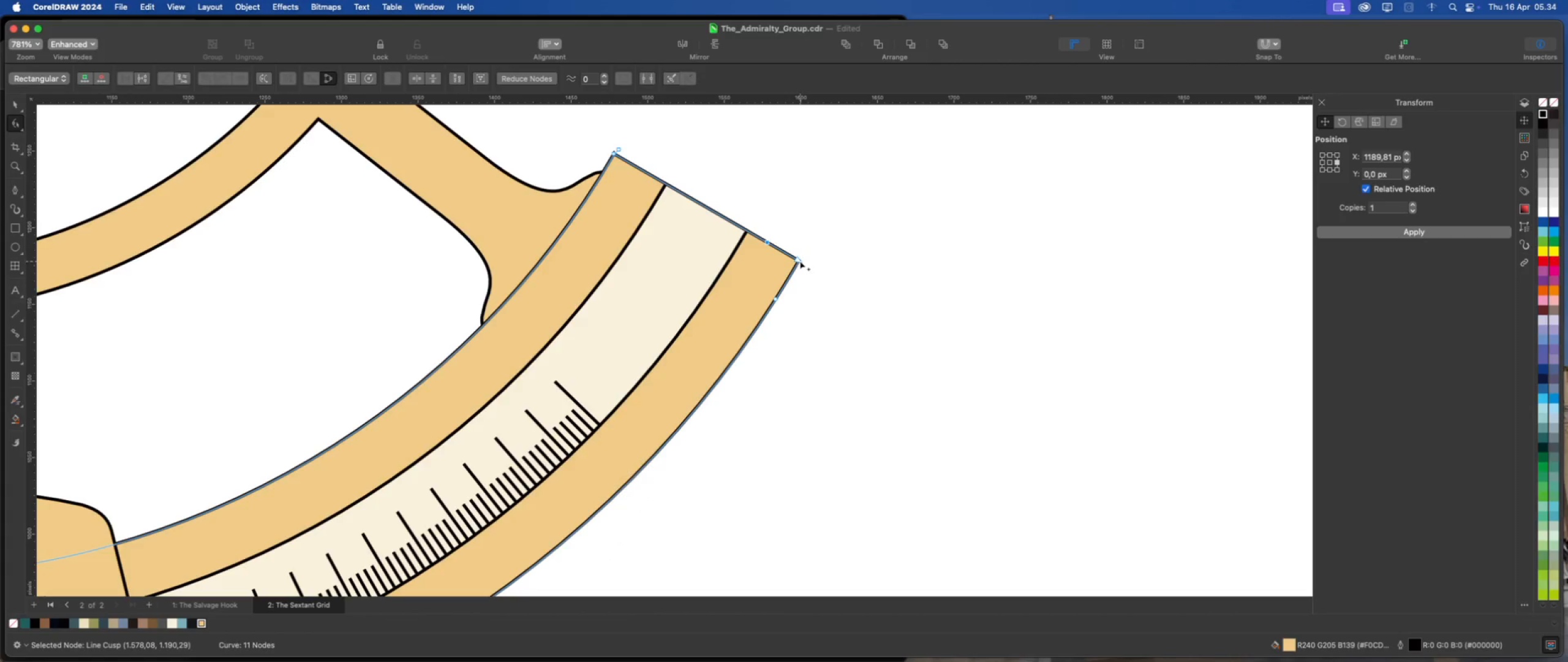 
double_click([800, 261])
 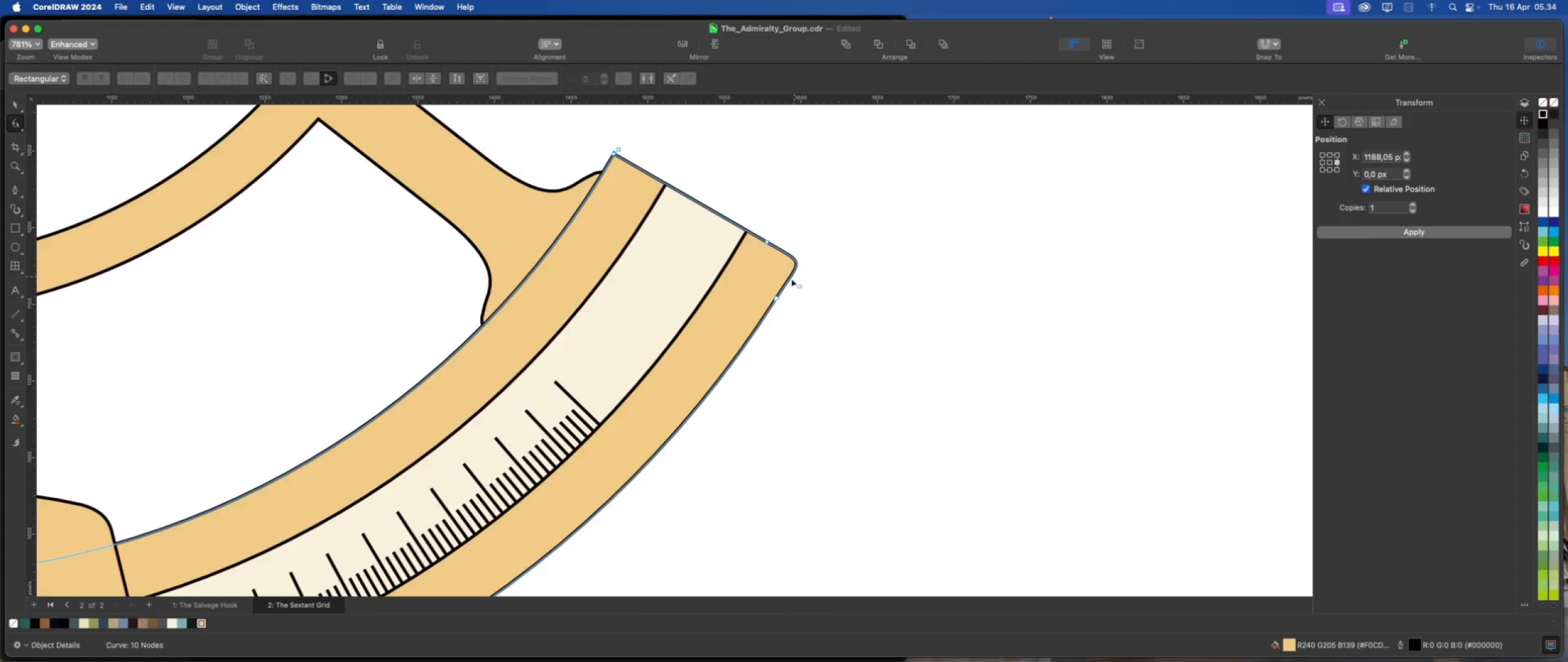 
scroll: coordinate [791, 279], scroll_direction: up, amount: 2.0
 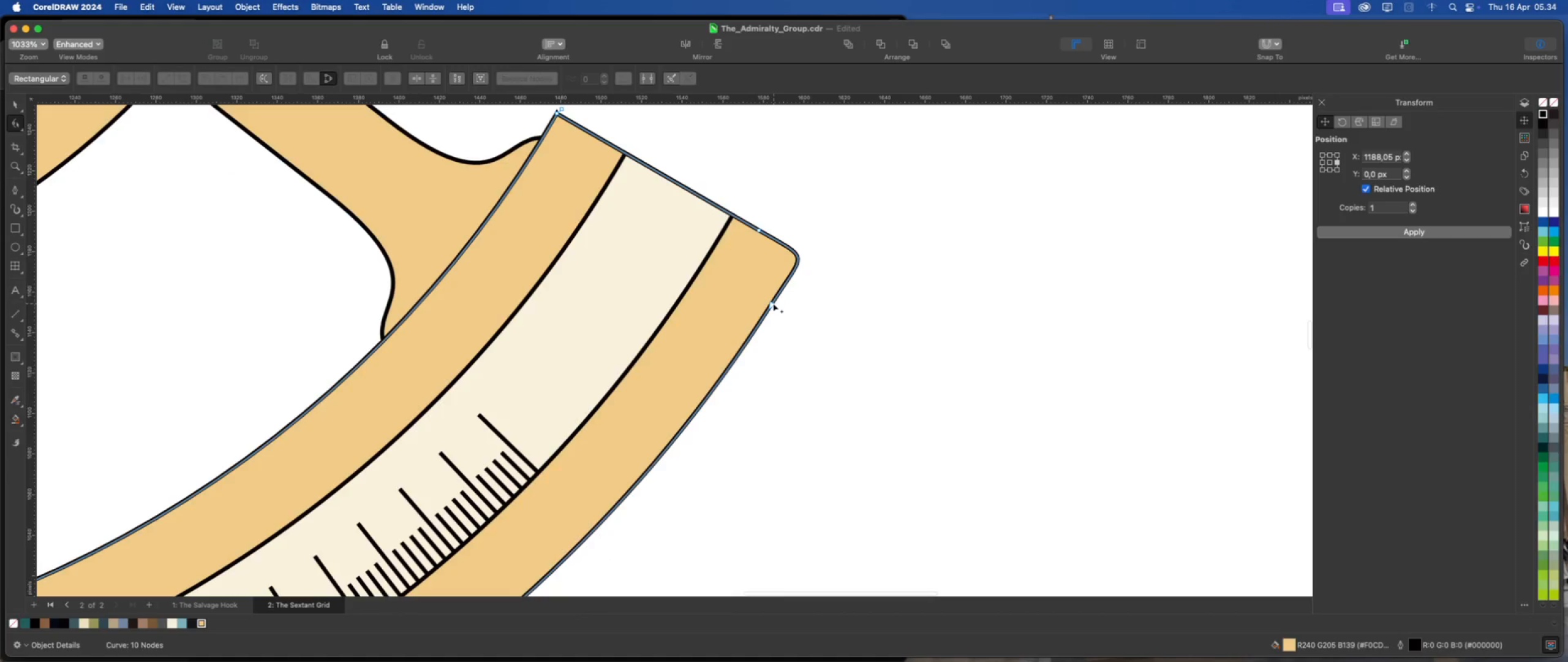 
left_click([772, 303])
 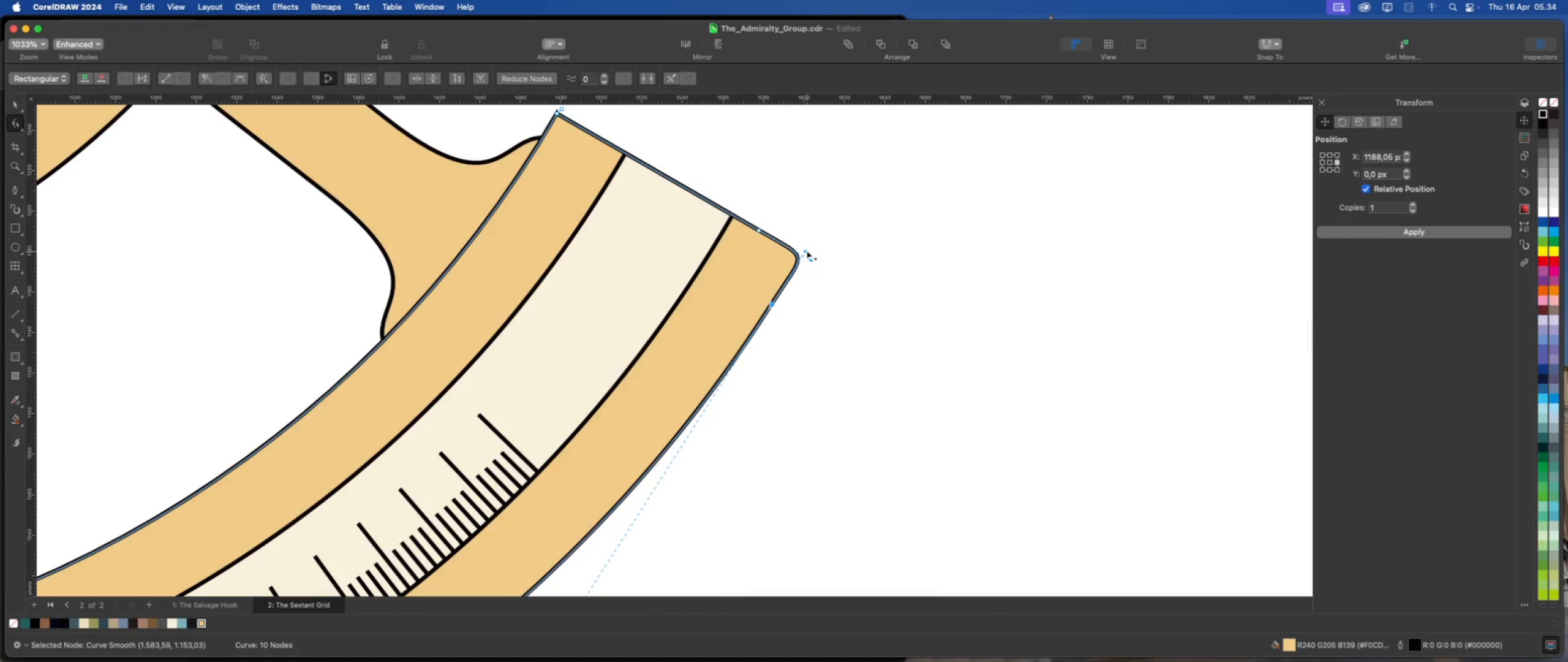 
left_click_drag(start_coordinate=[807, 251], to_coordinate=[787, 280])
 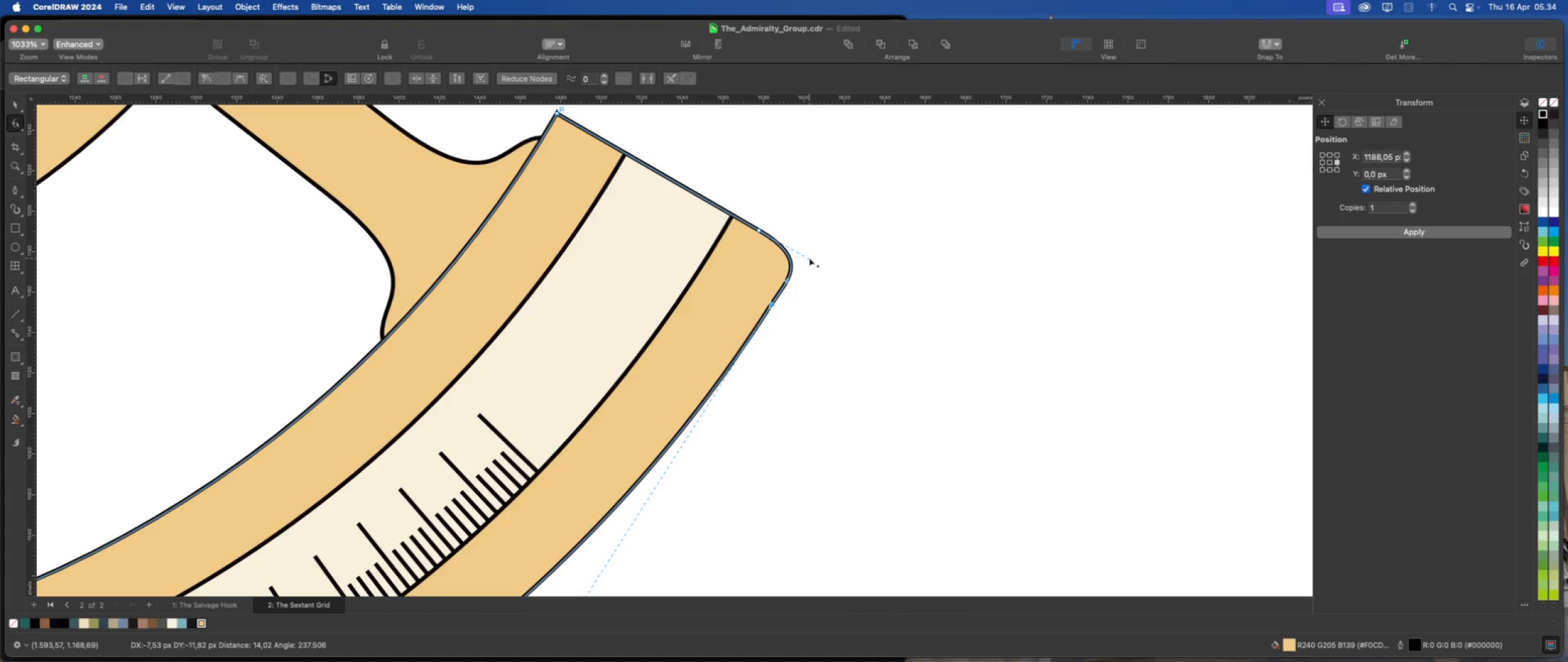 
hold_key(key=ShiftLeft, duration=5.82)
 